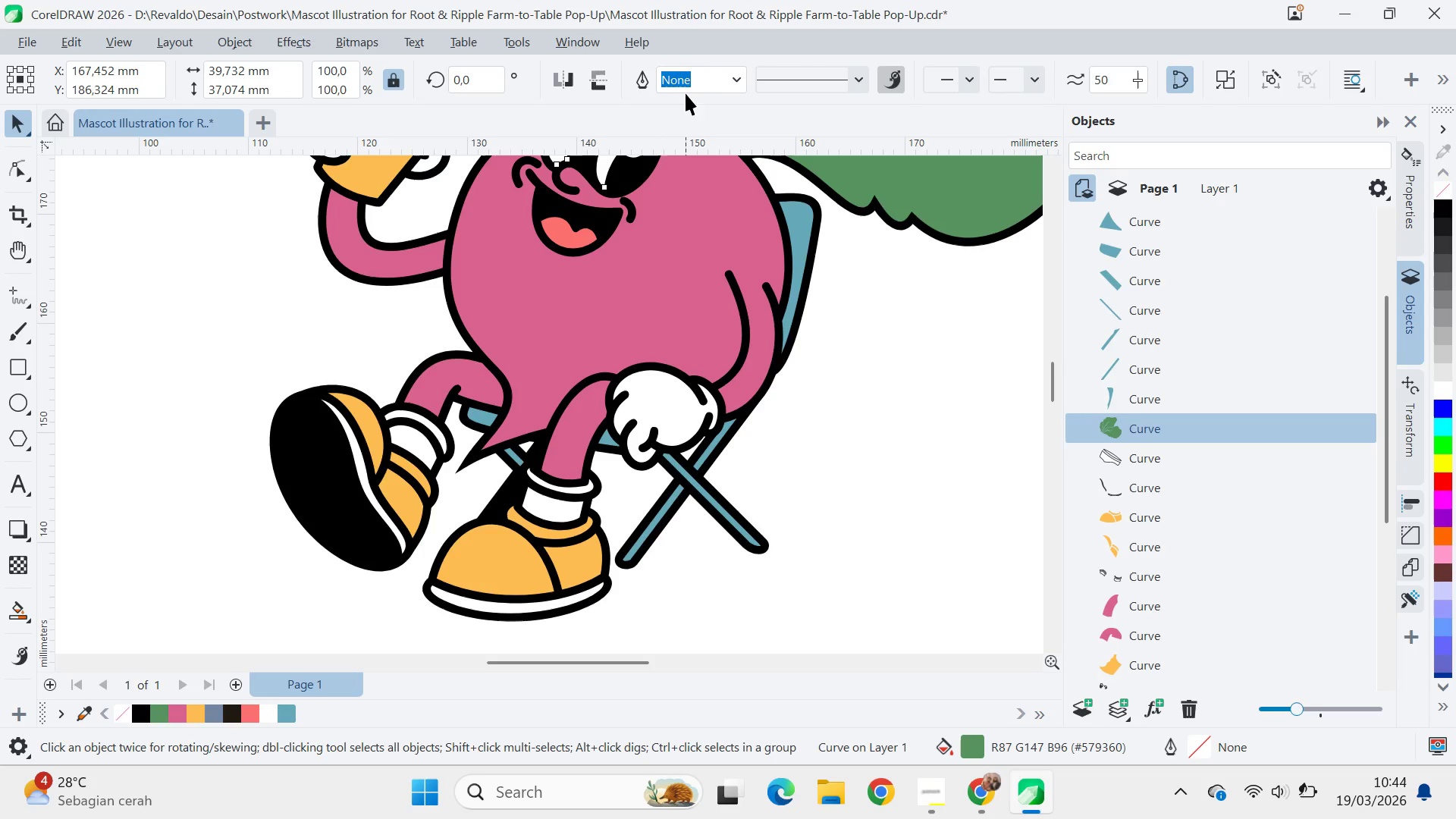 
key(A)
 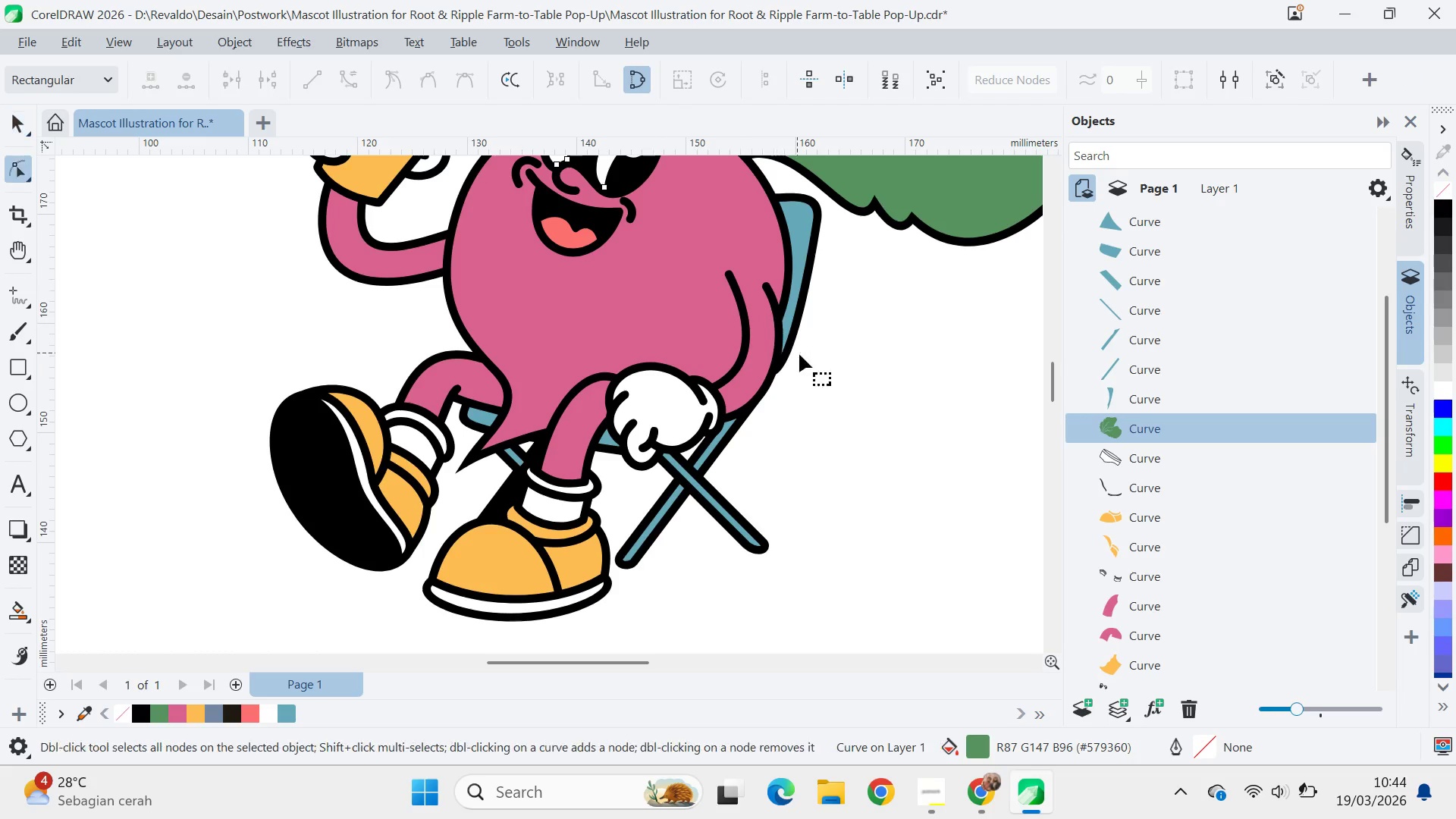 
key(Control+ControlLeft)
 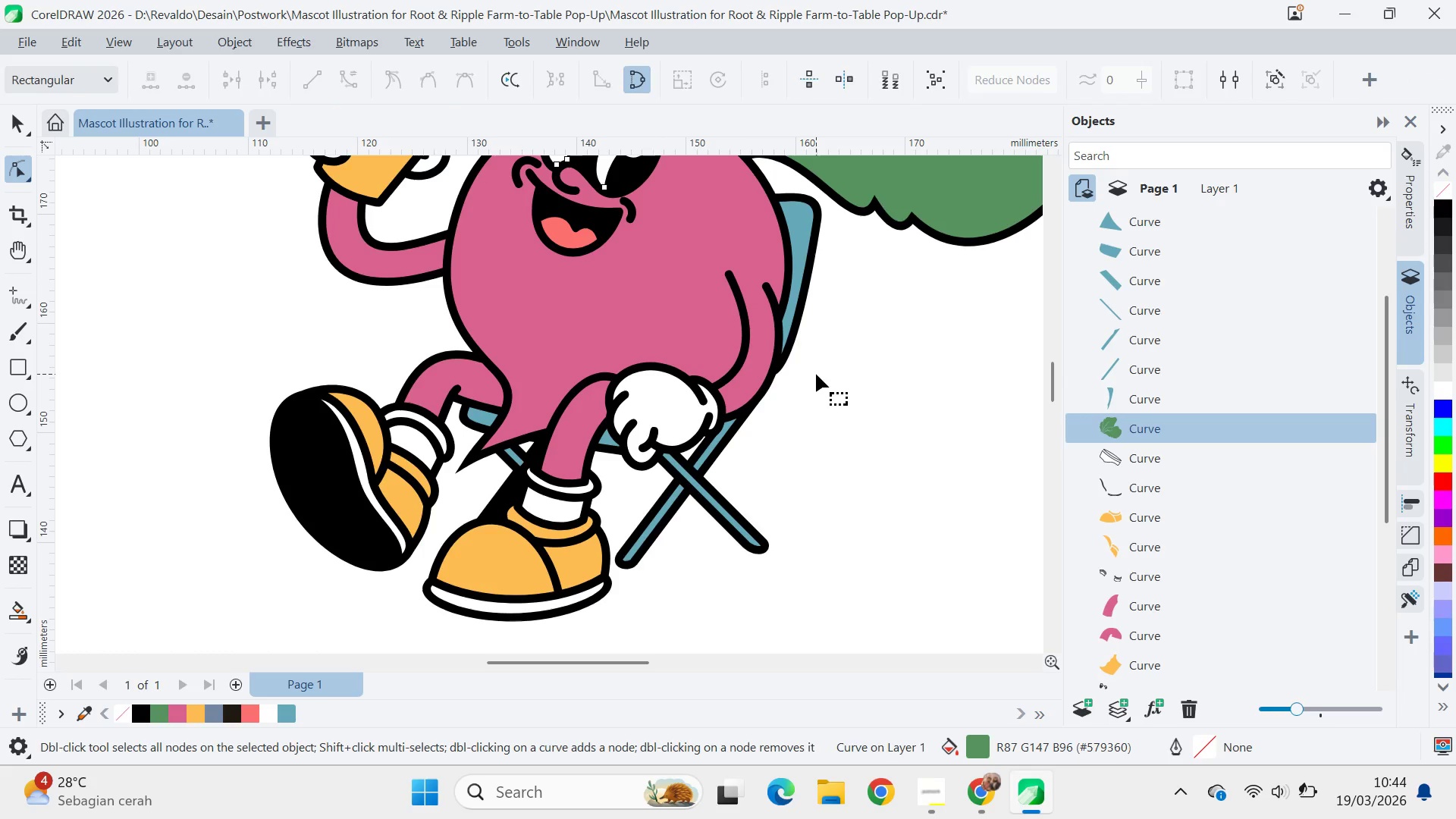 
key(V)
 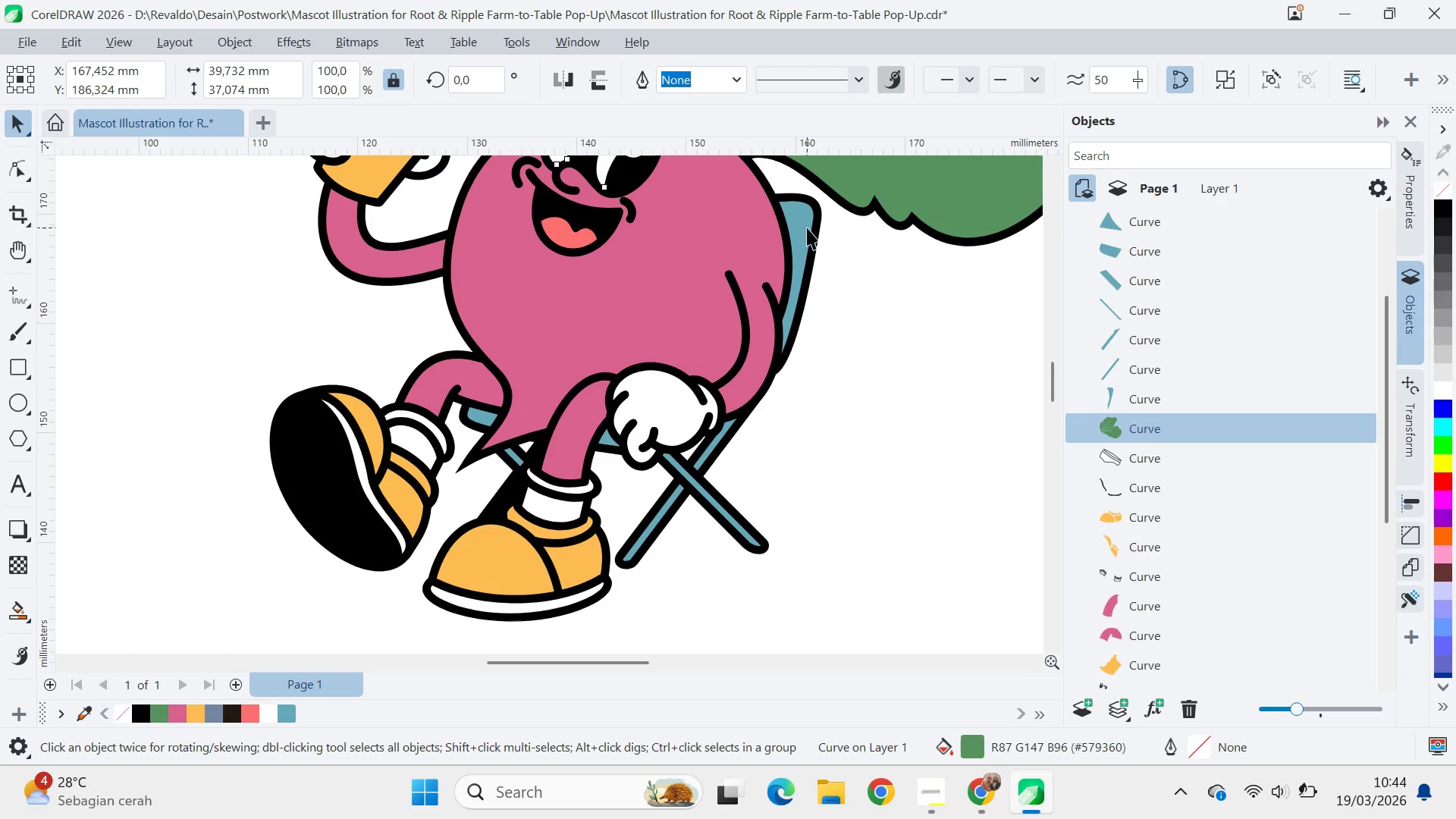 
left_click([805, 224])
 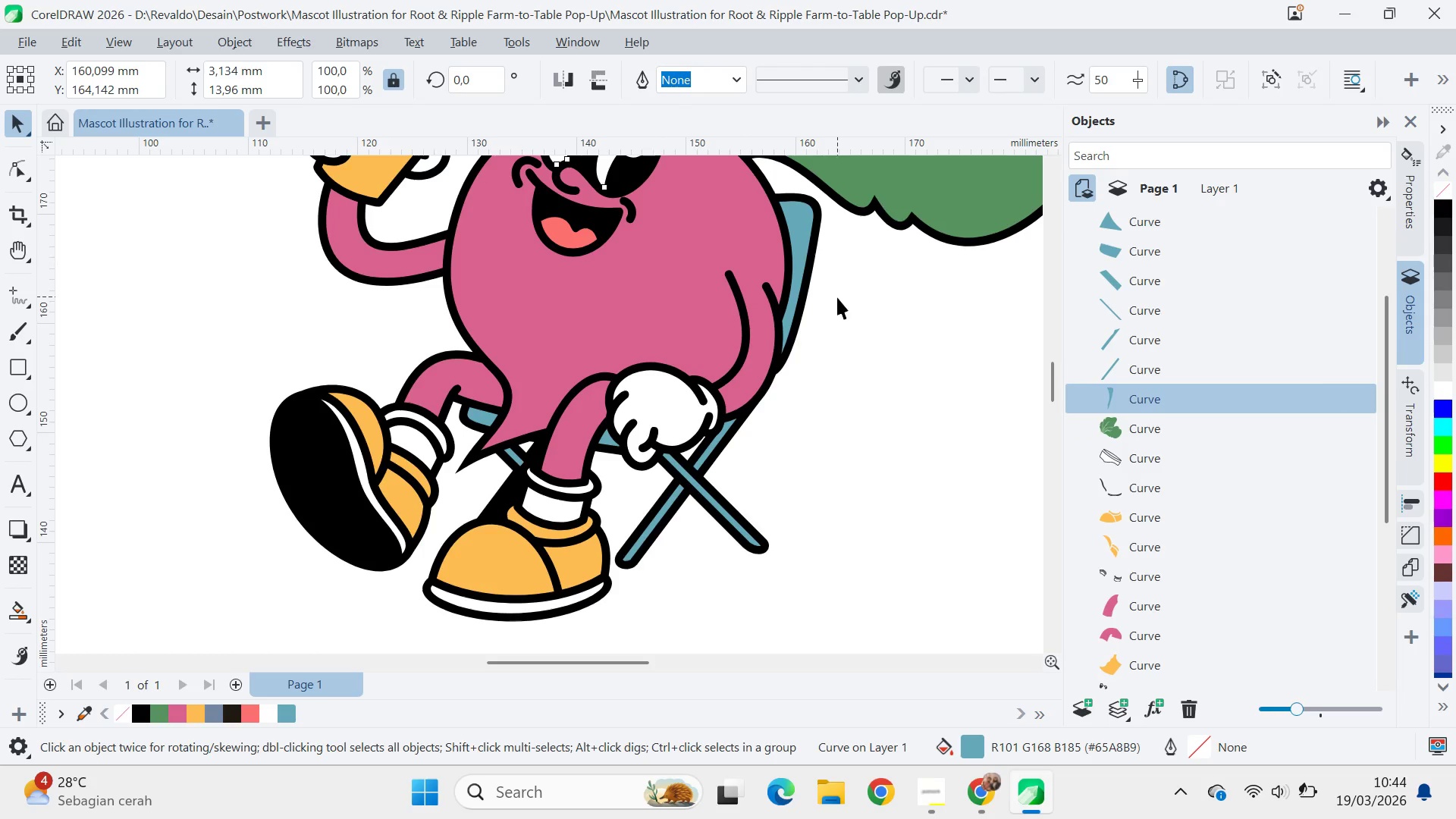 
type(avqv)
 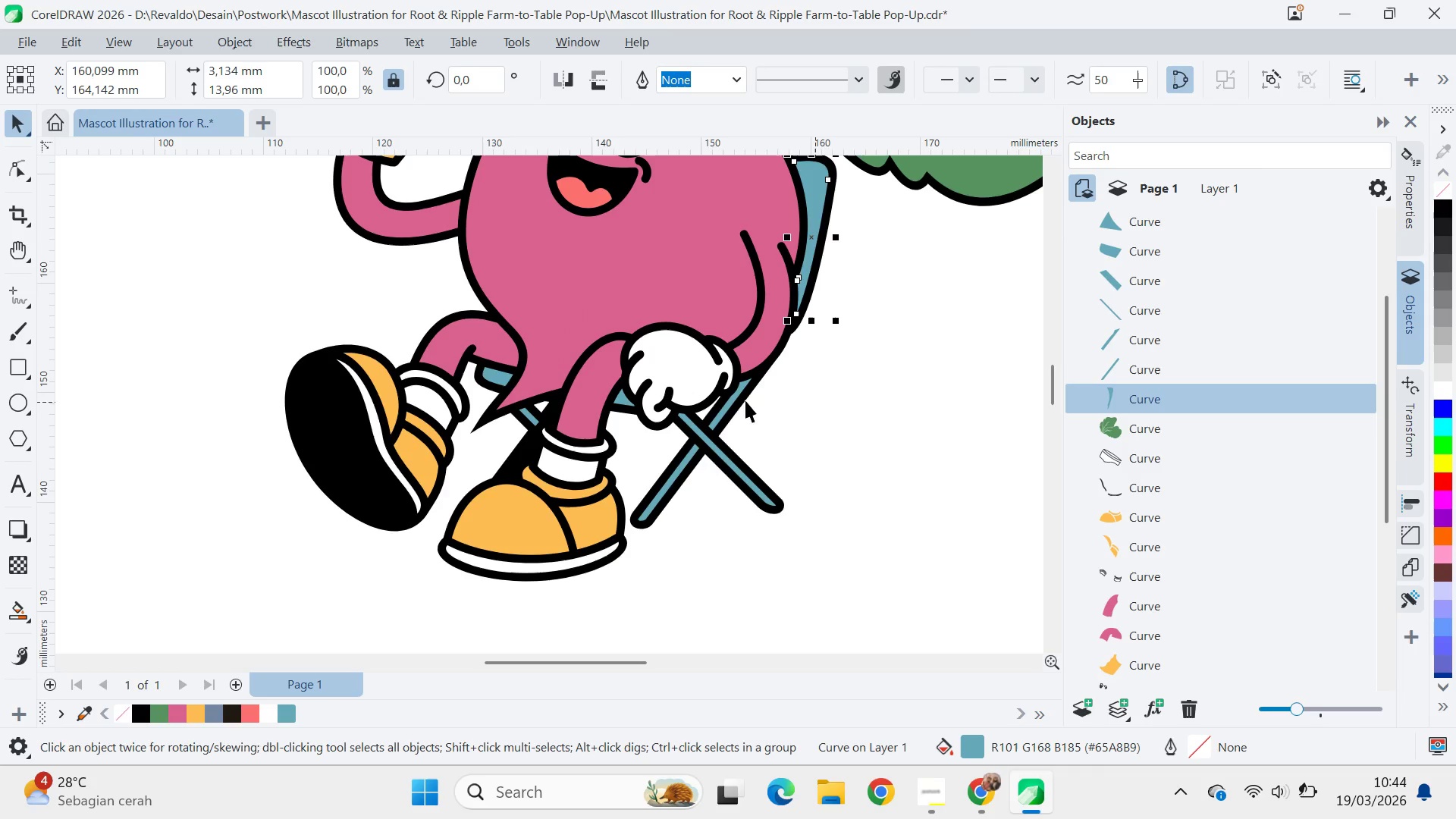 
left_click_drag(start_coordinate=[837, 331], to_coordinate=[815, 403])
 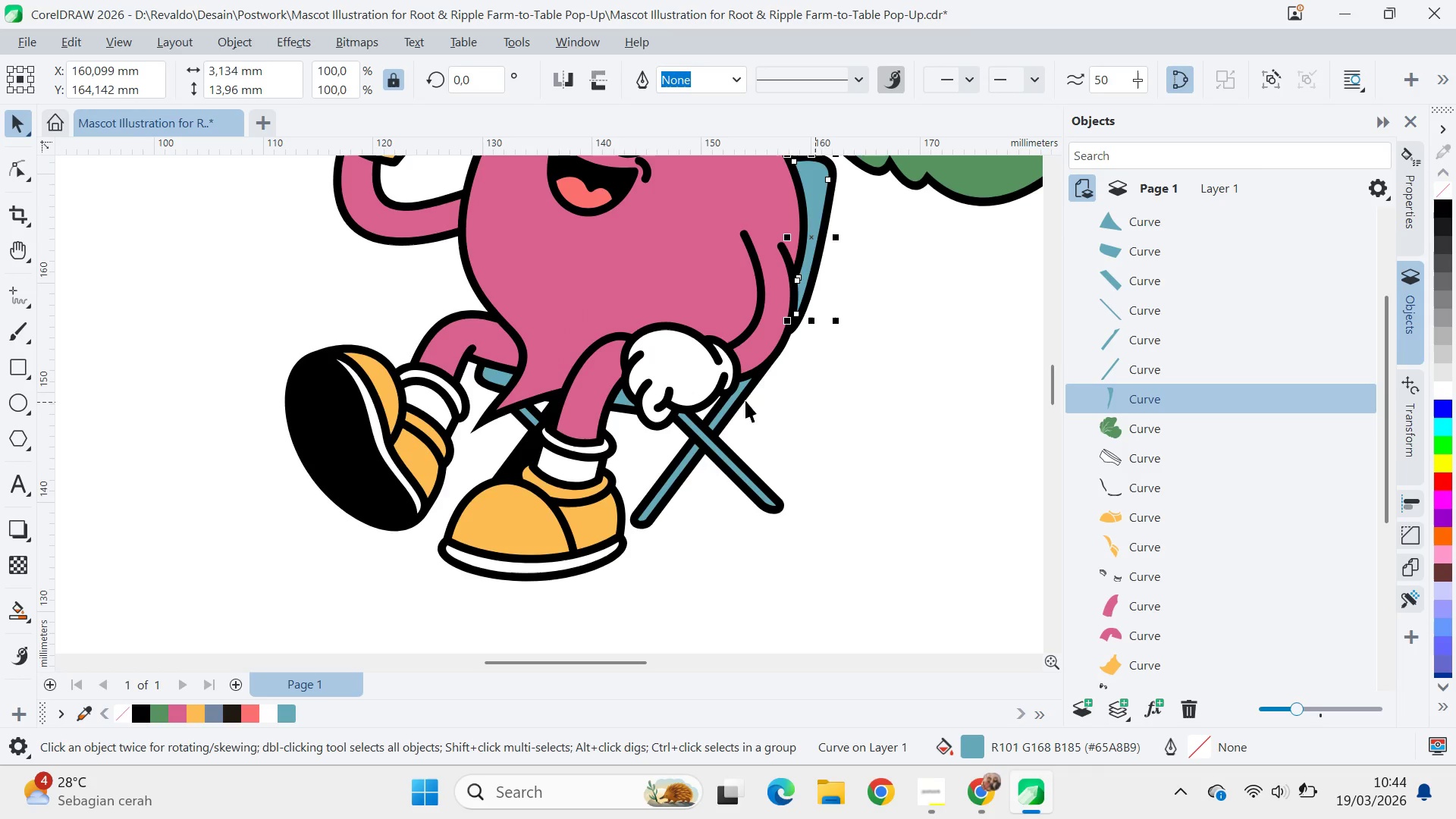 
hold_key(key=ShiftLeft, duration=1.52)
left_click([734, 400])
 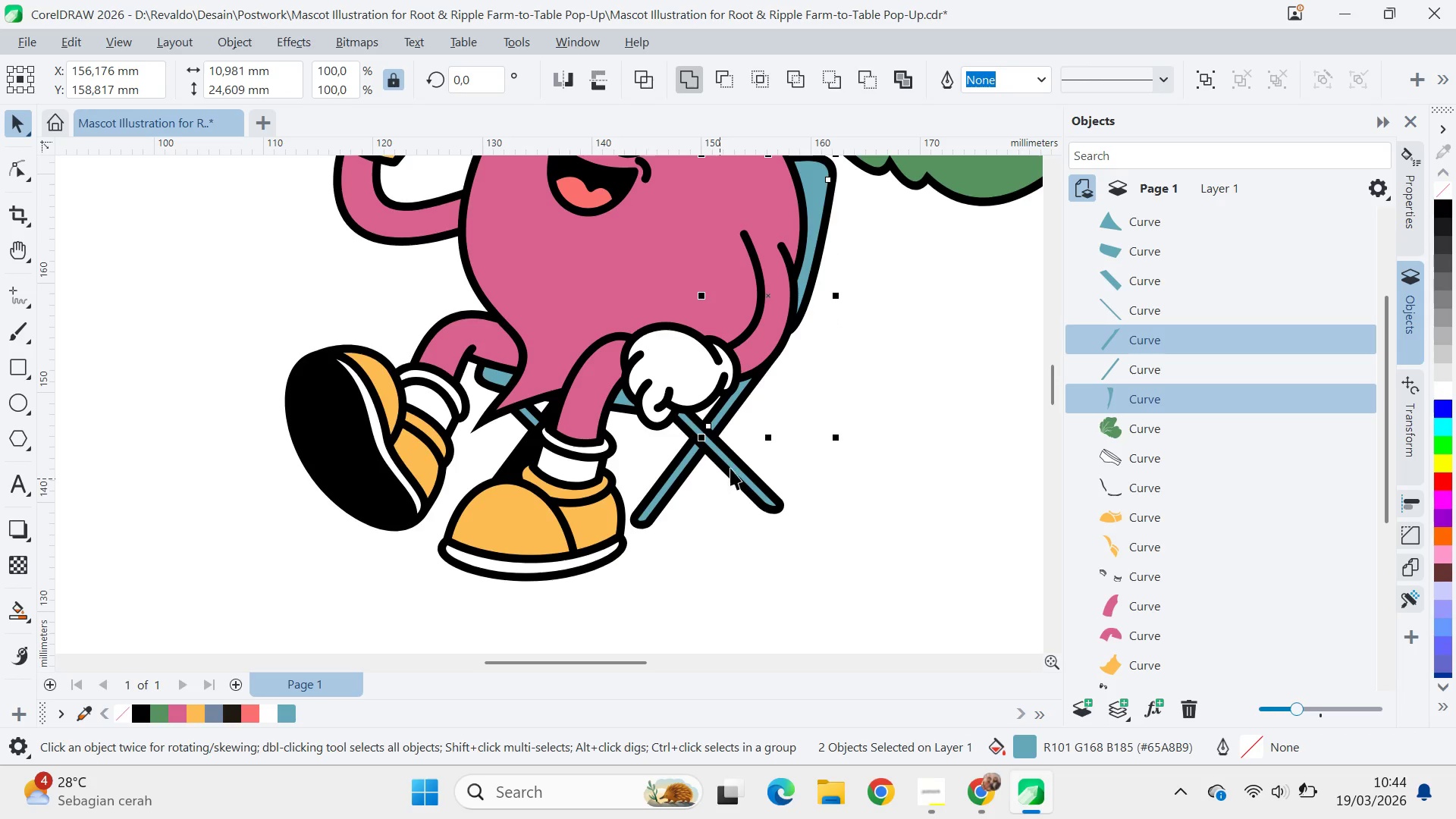 
hold_key(key=ShiftLeft, duration=1.5)
left_click([731, 461])
 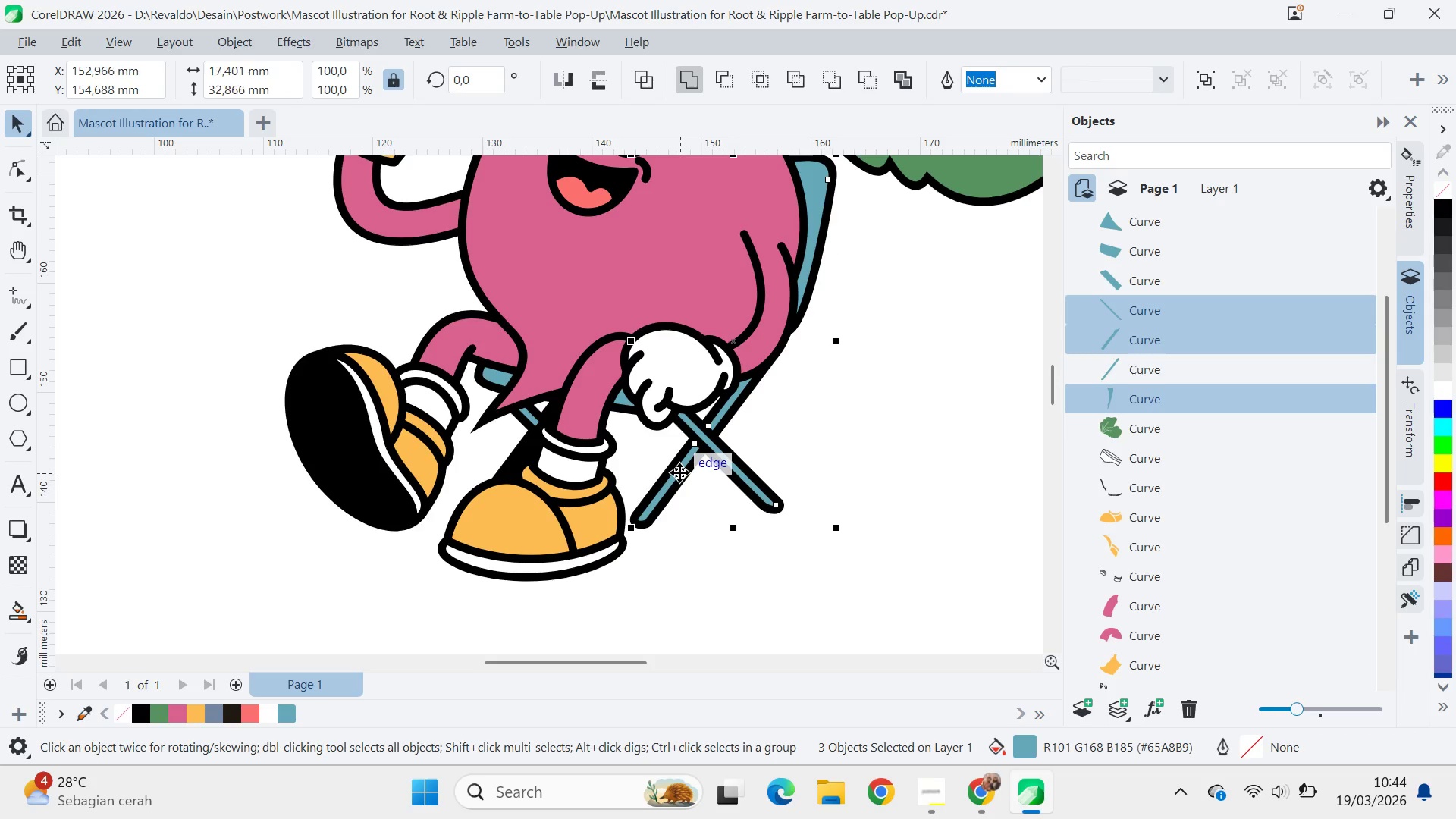 
hold_key(key=ShiftLeft, duration=1.53)
left_click([622, 401])
 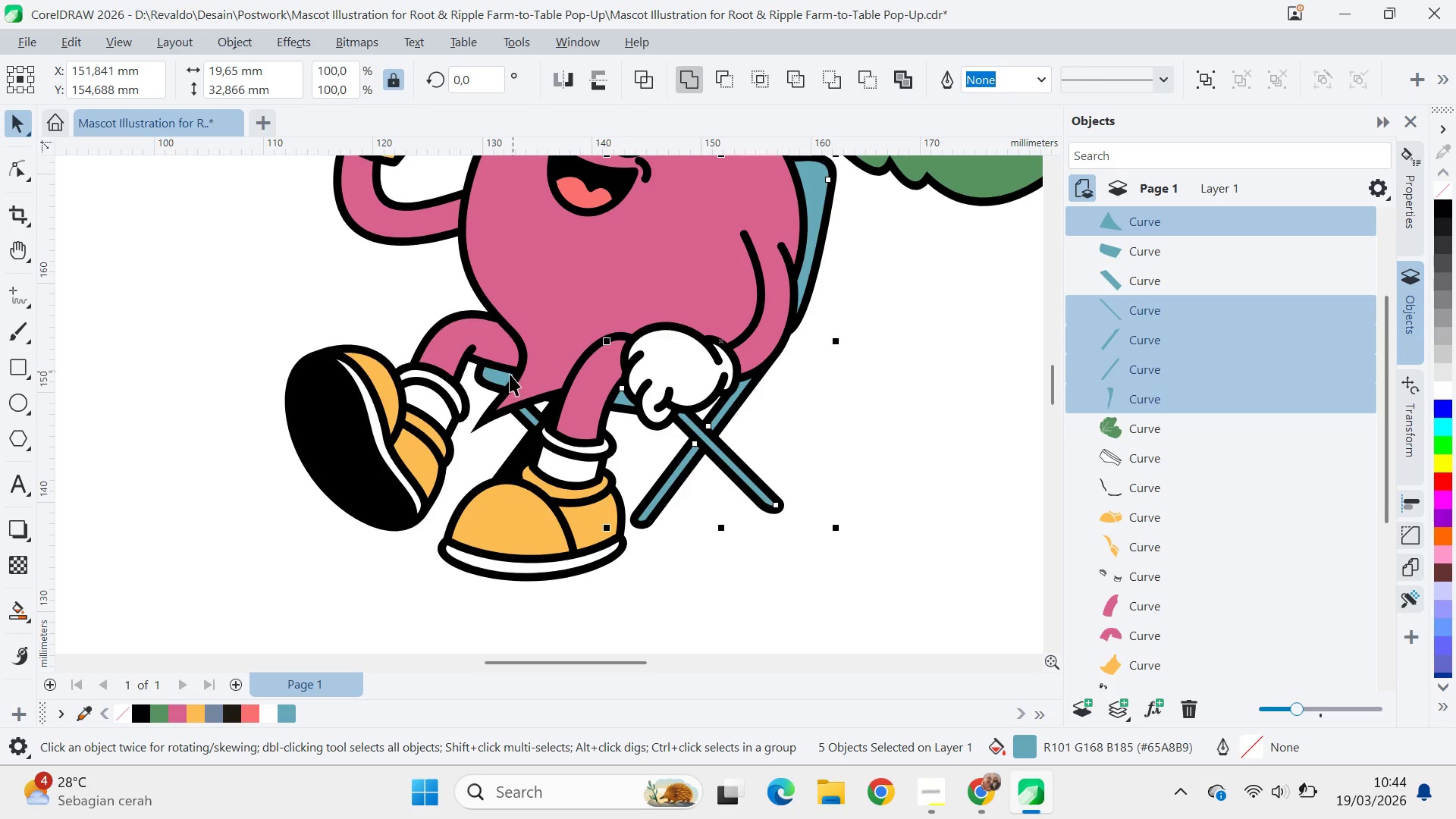 
hold_key(key=ShiftLeft, duration=1.5)
left_click([502, 376])
 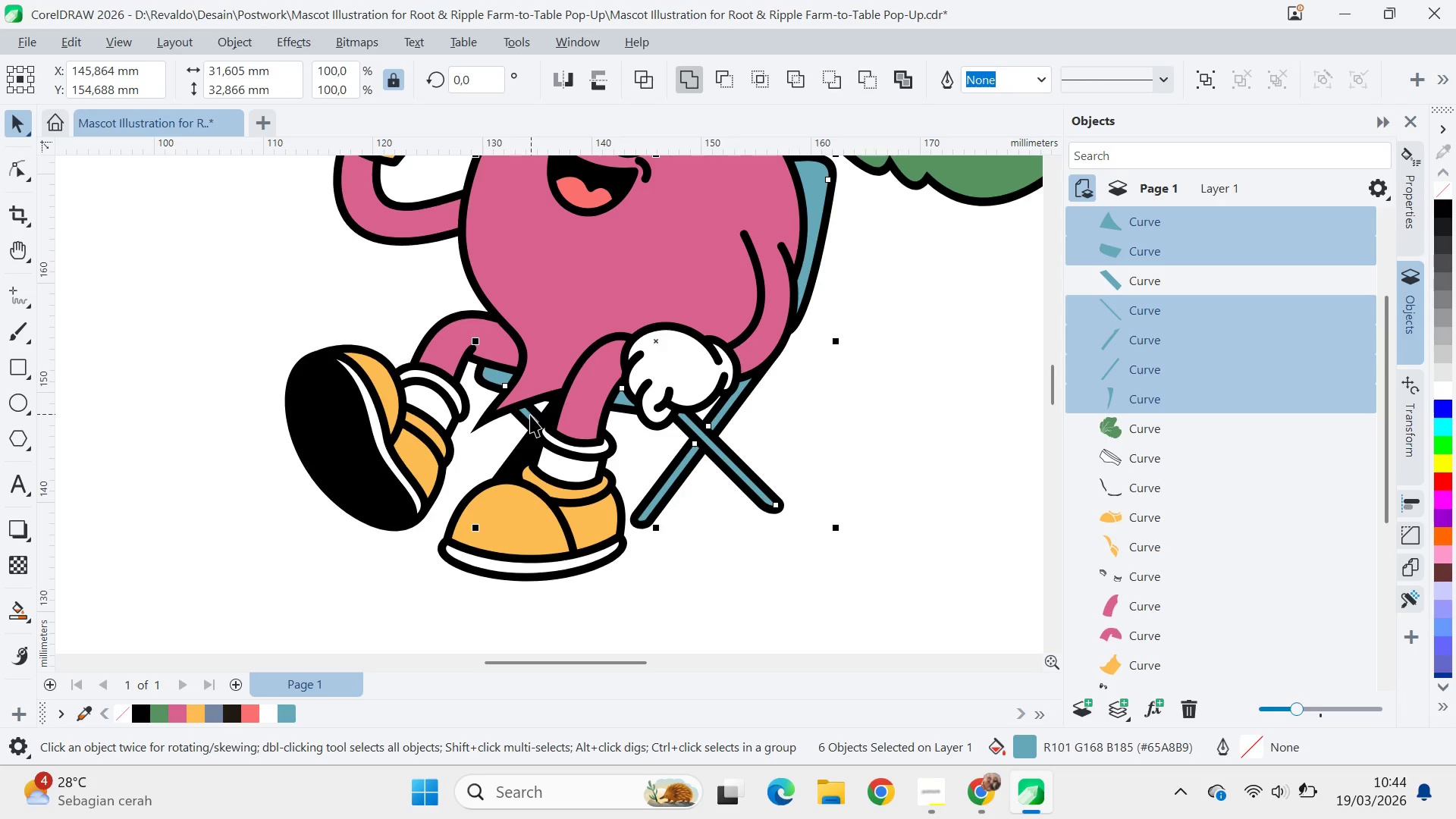 
hold_key(key=ShiftLeft, duration=0.53)
left_click([530, 415])
 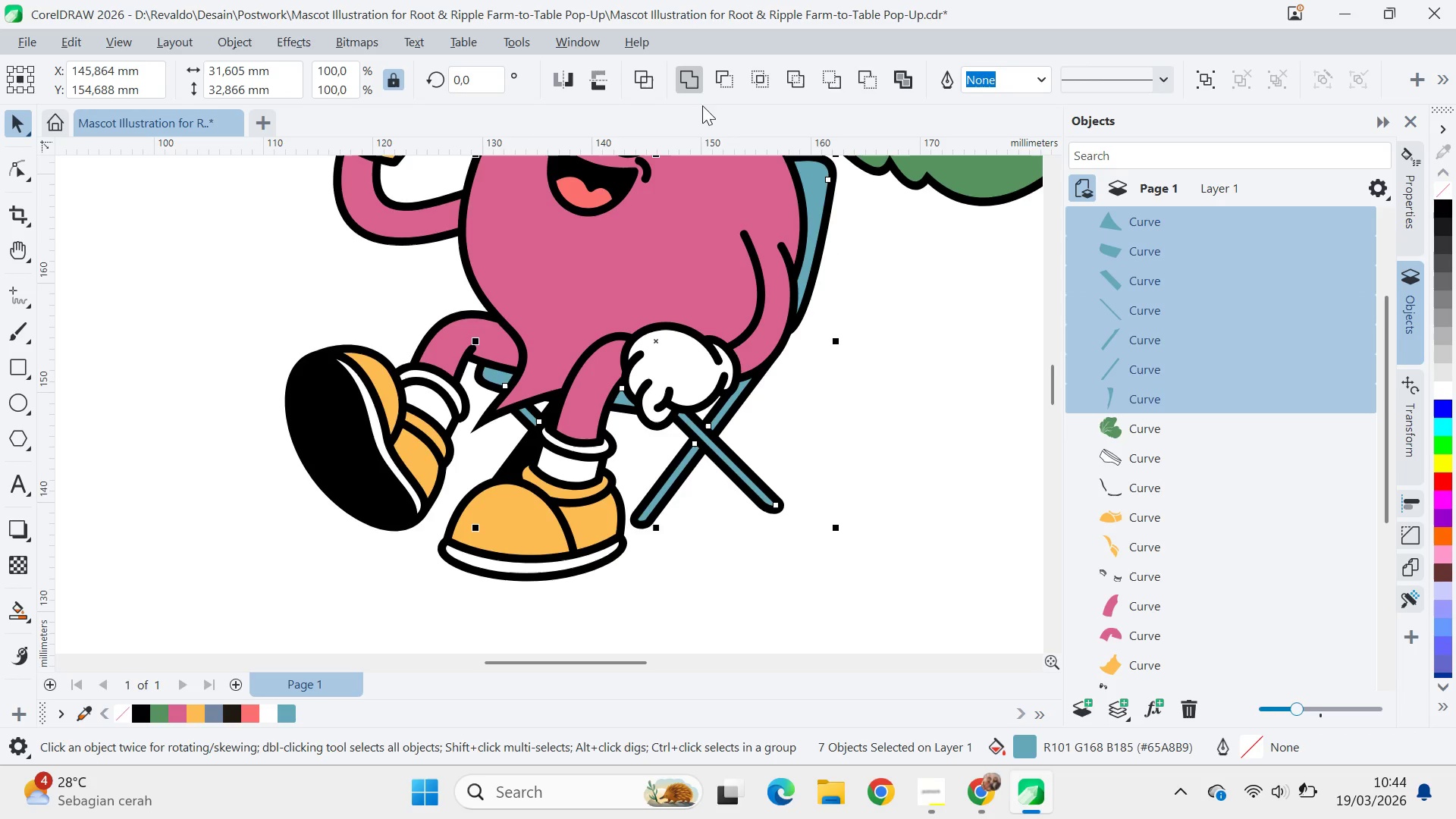 
left_click([696, 82])
 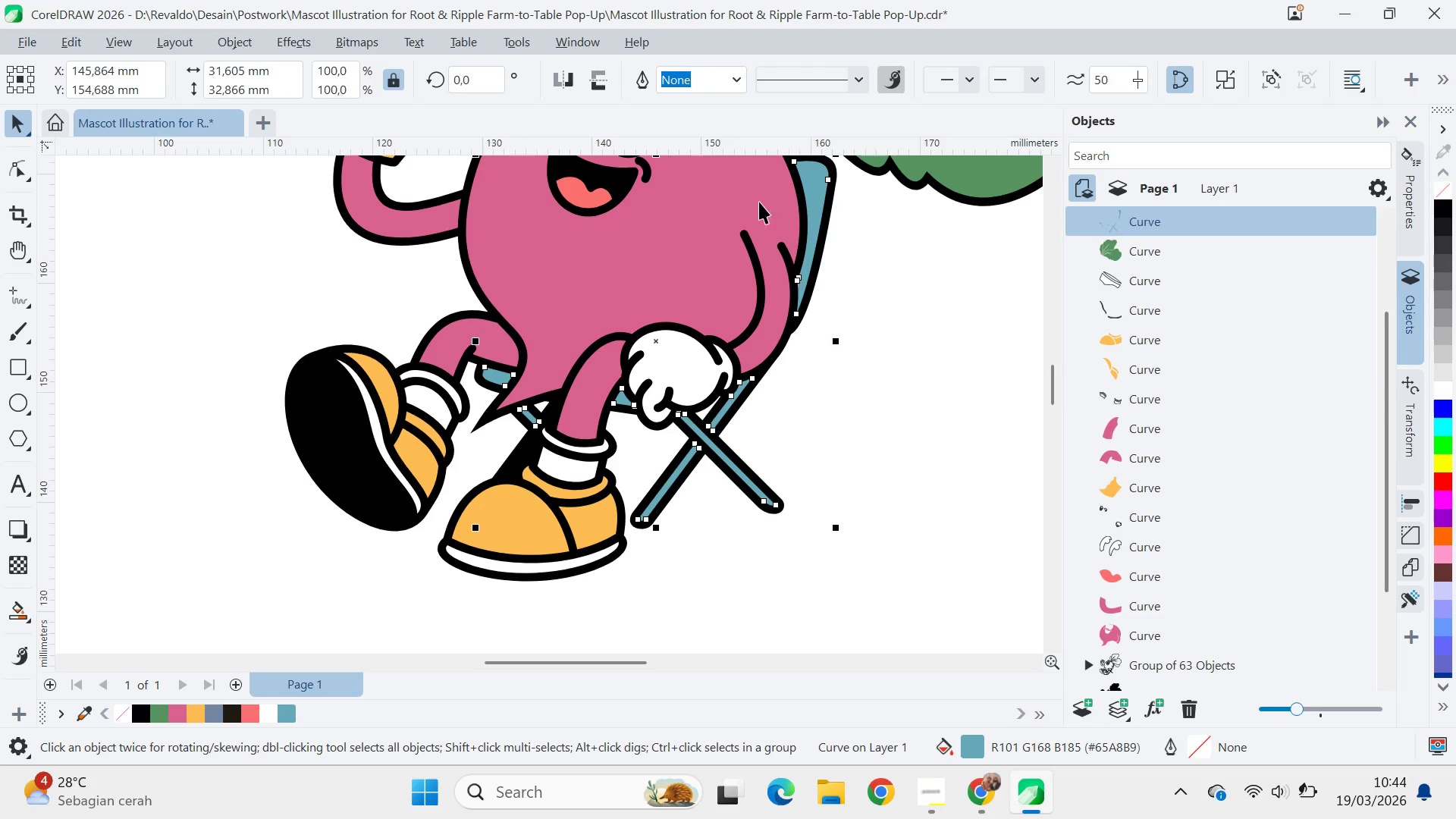 
key(A)
 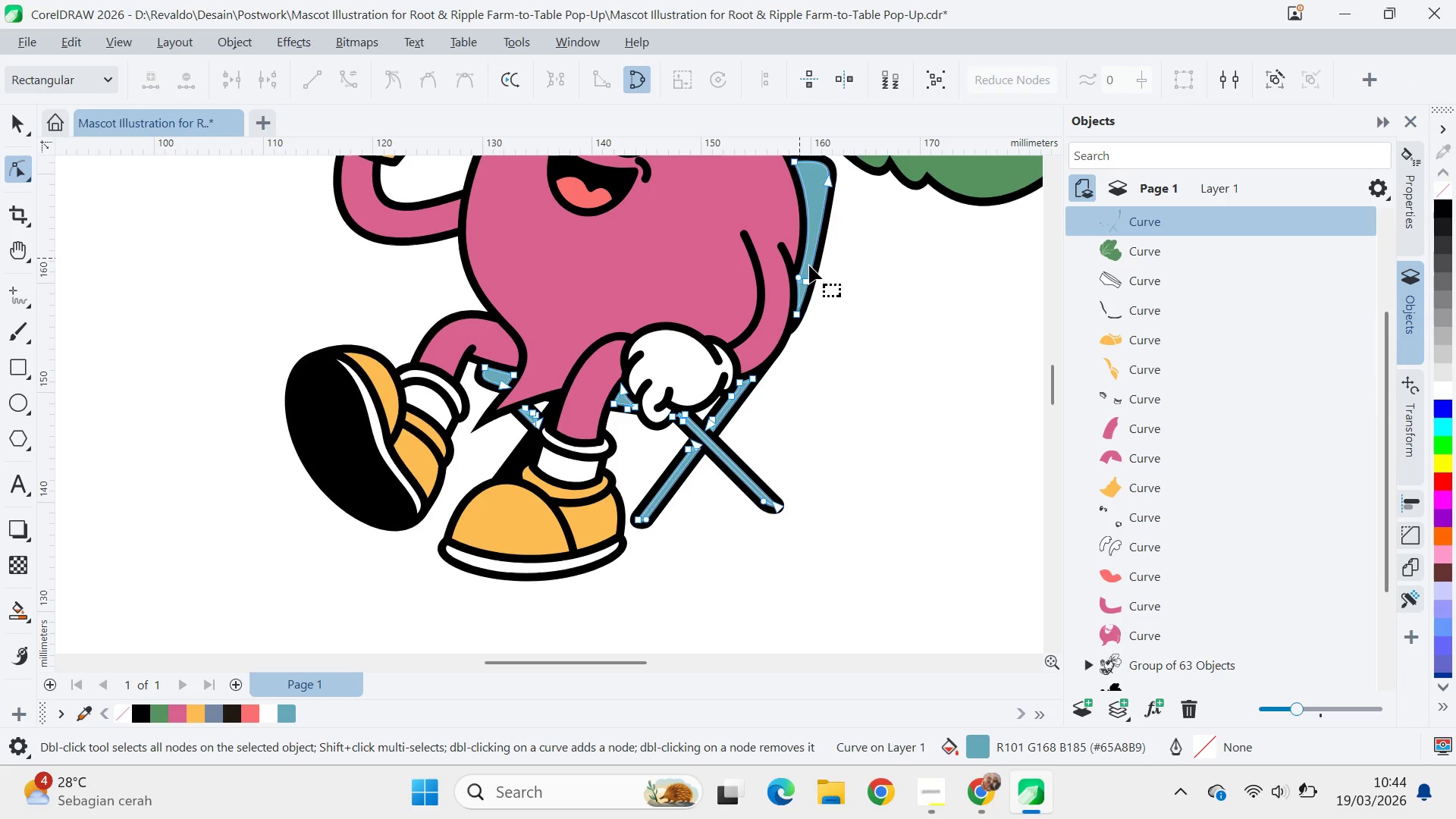 
key(Control+ControlLeft)
 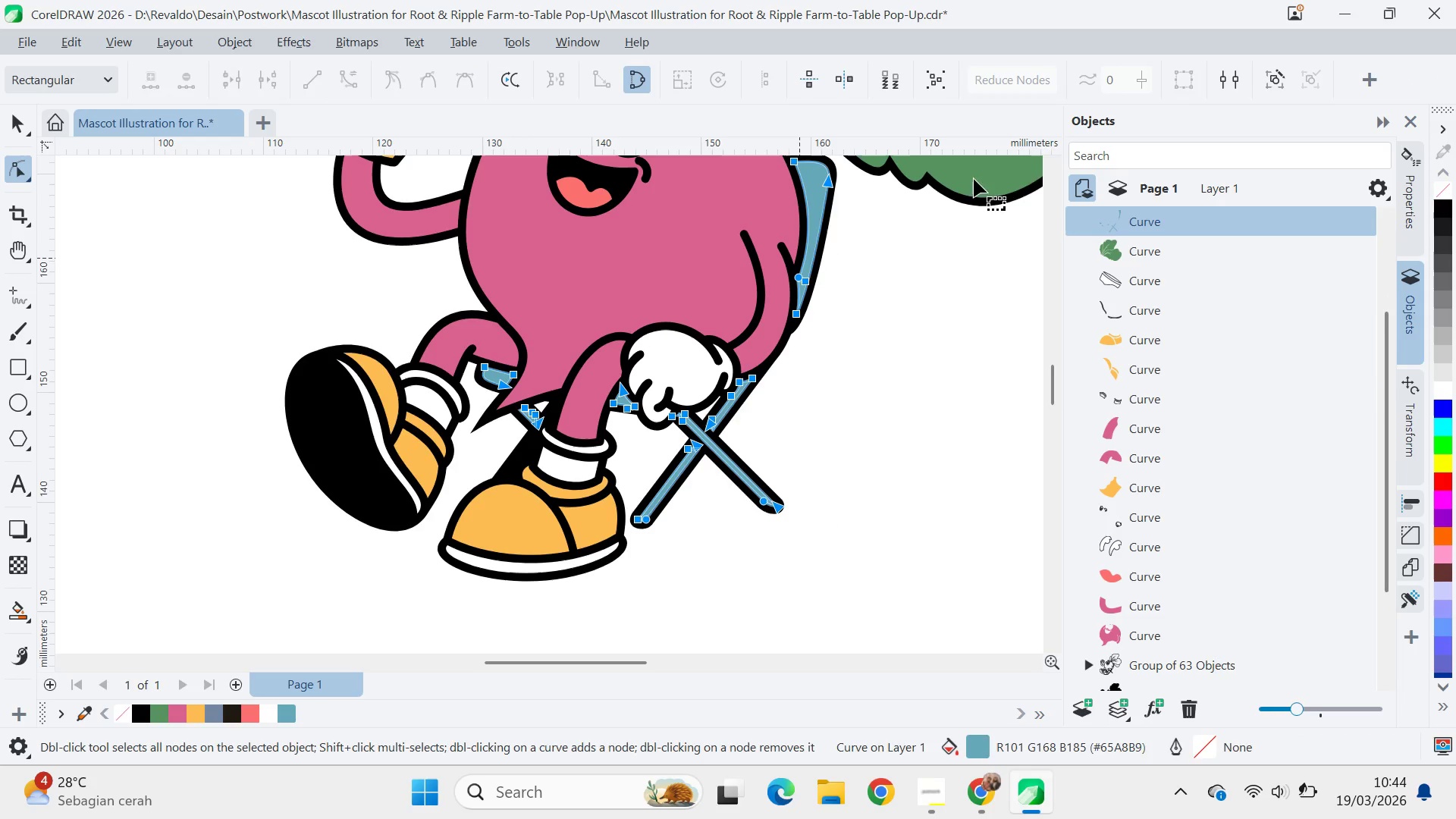 
key(Control+A)
 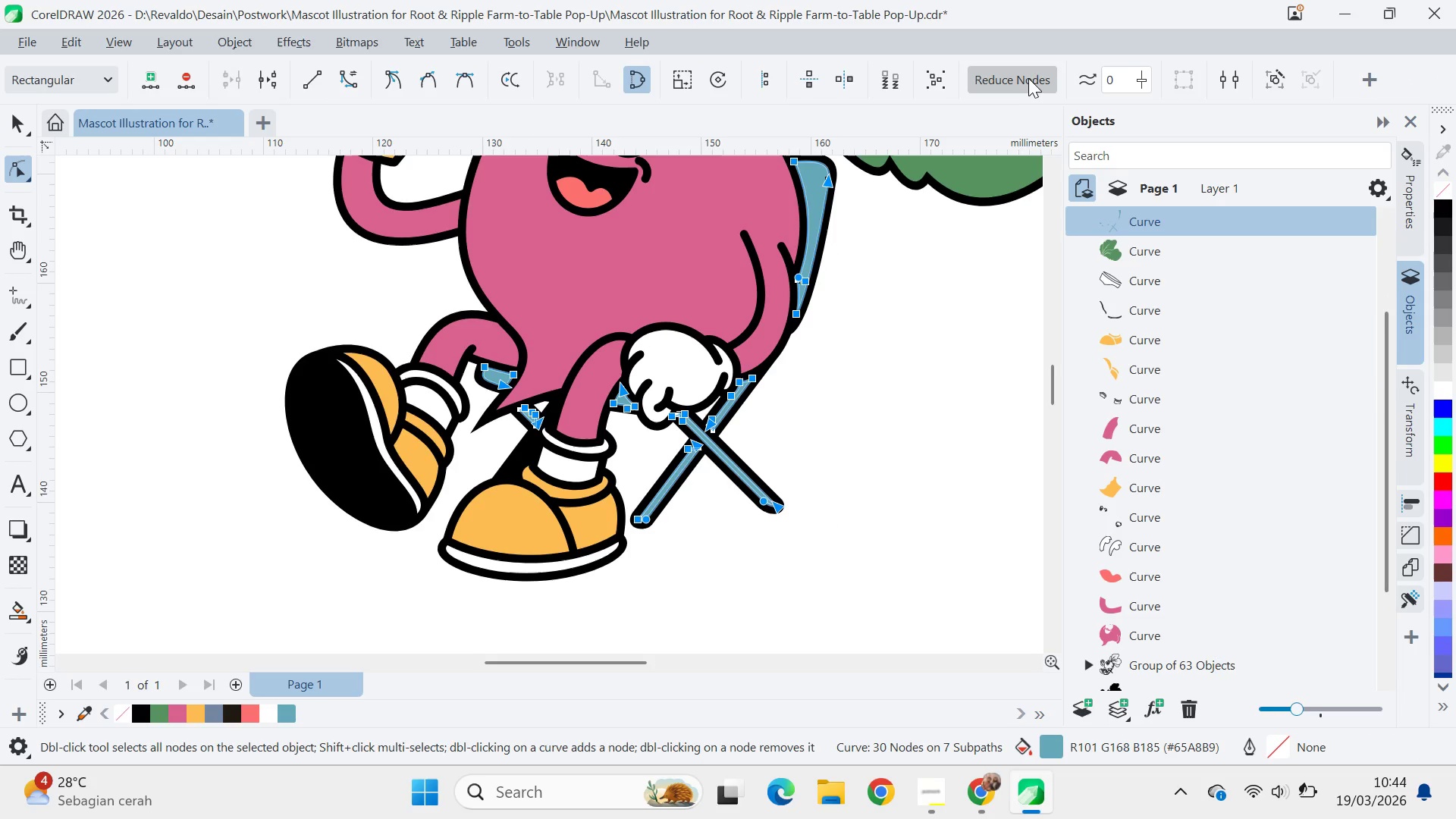 
key(V)
 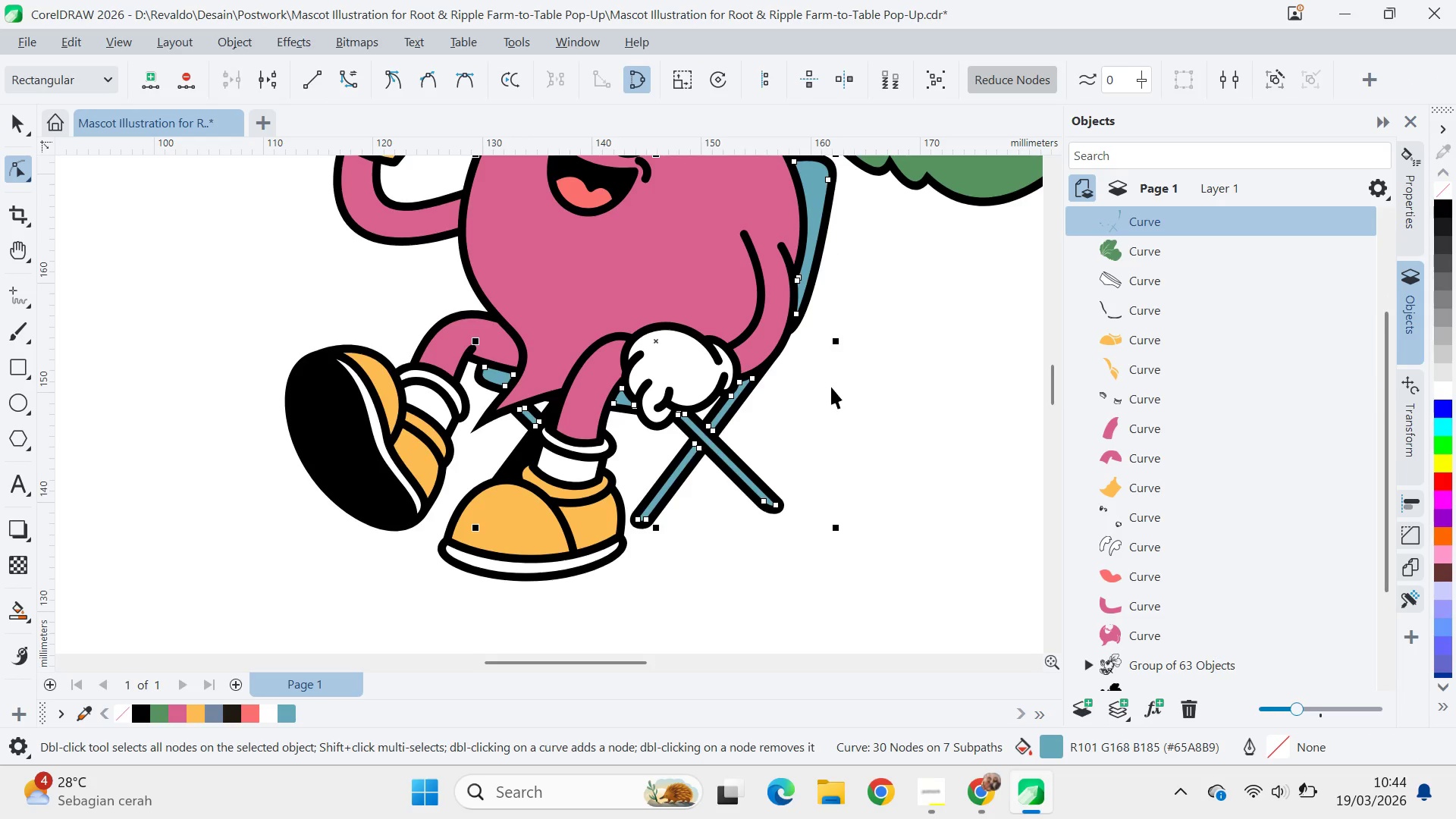 
triple_click([831, 387])
 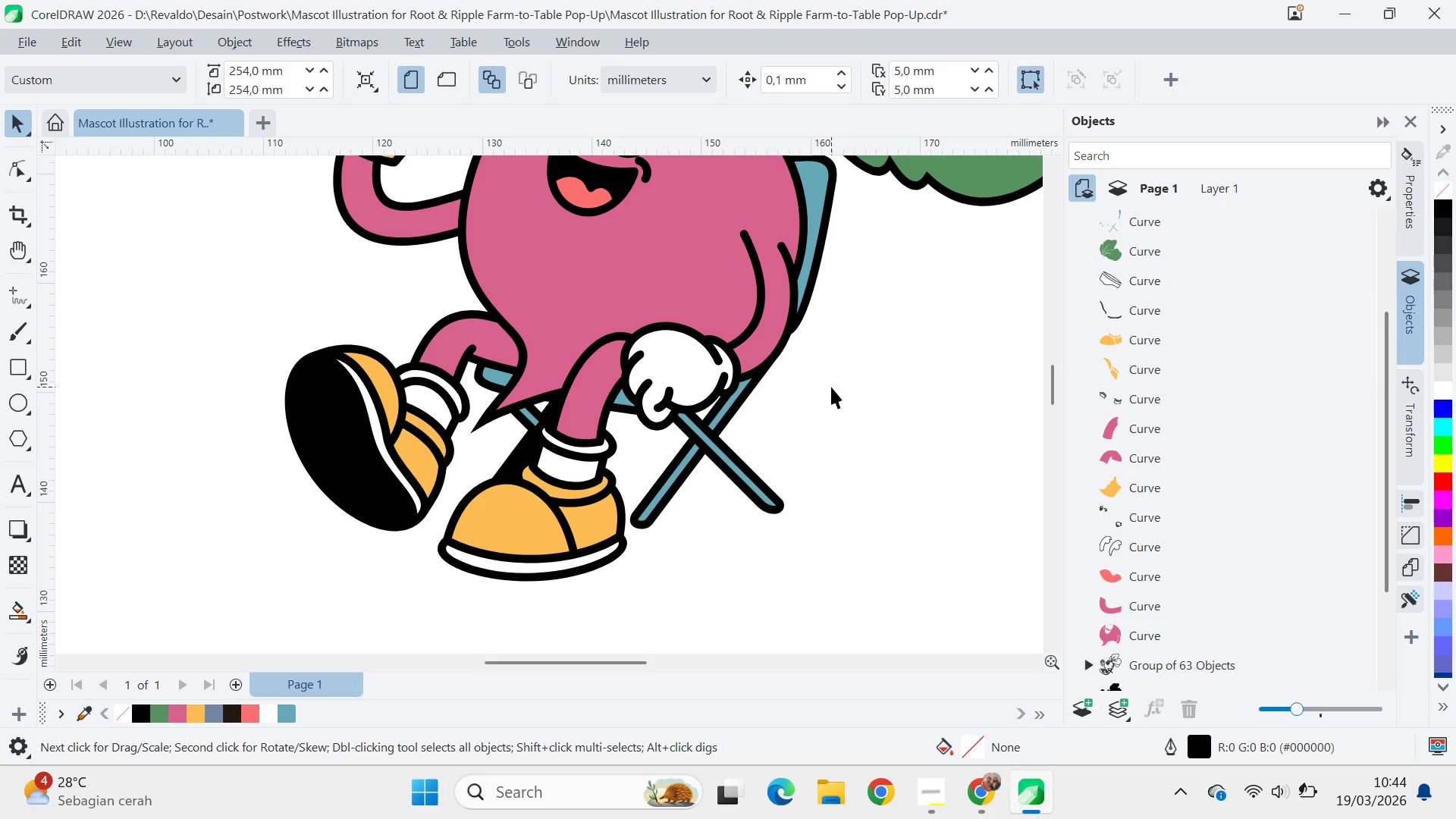 
key(Q)
 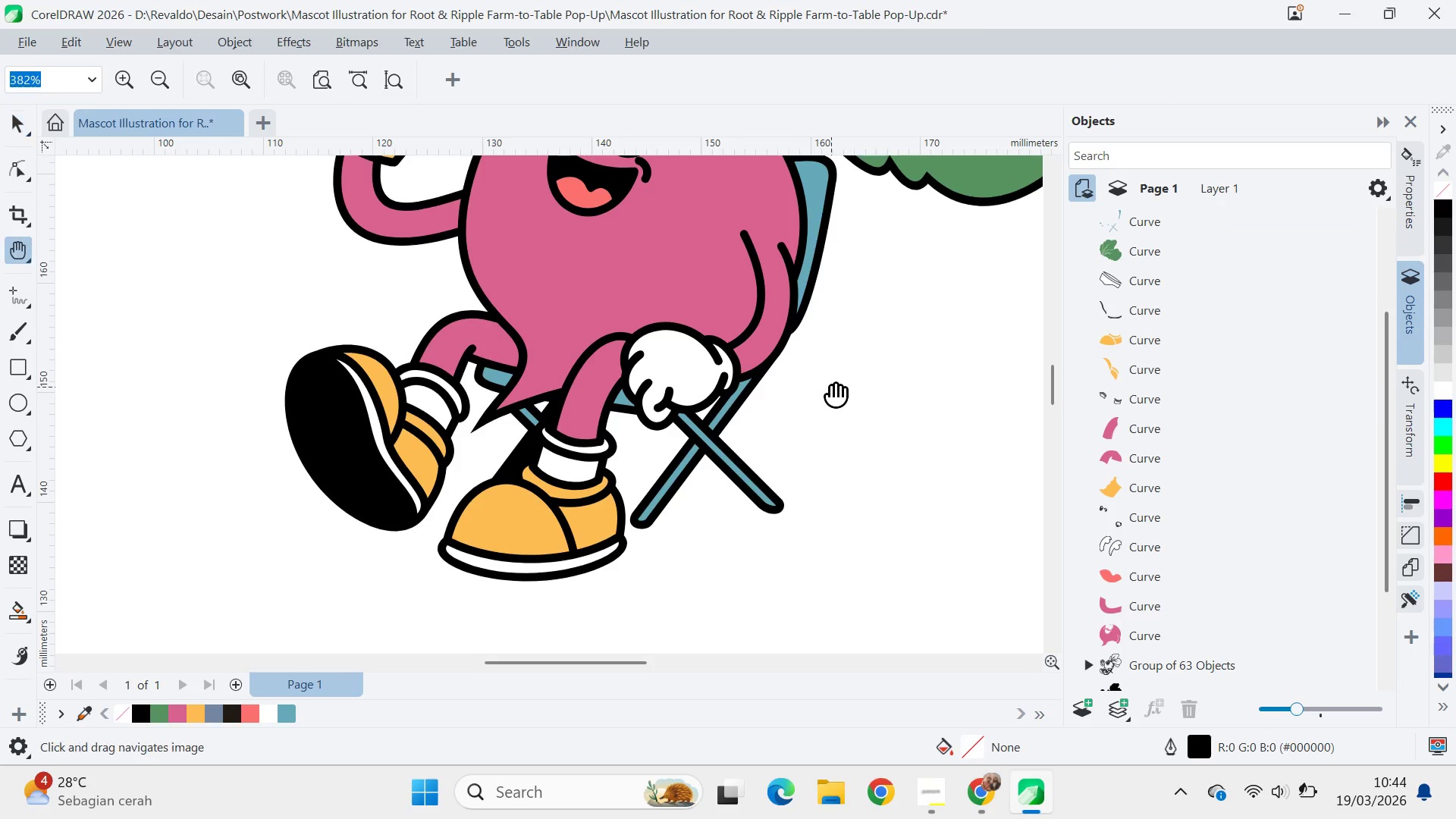 
left_click_drag(start_coordinate=[831, 387], to_coordinate=[805, 475])
 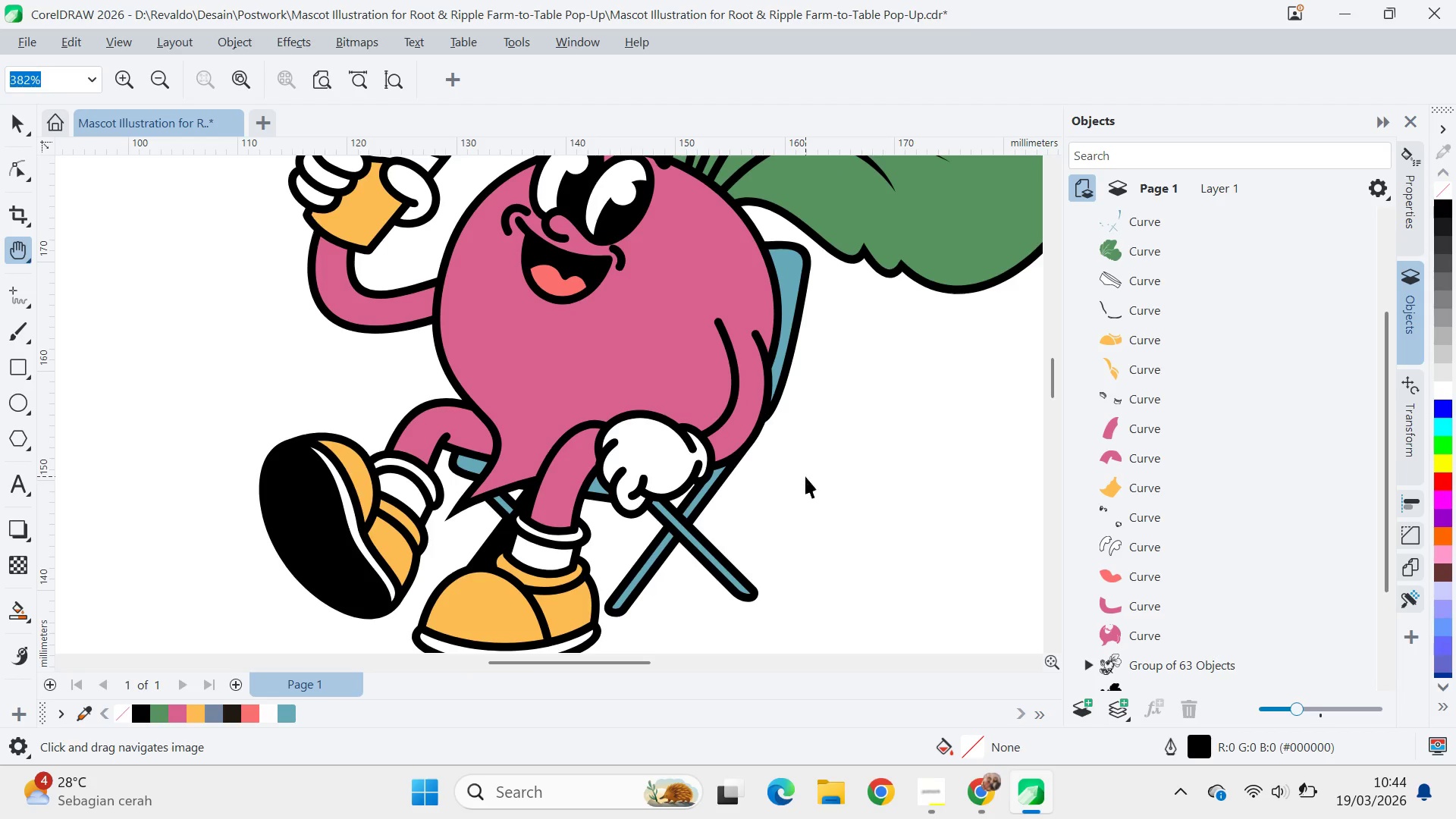 
key(V)
 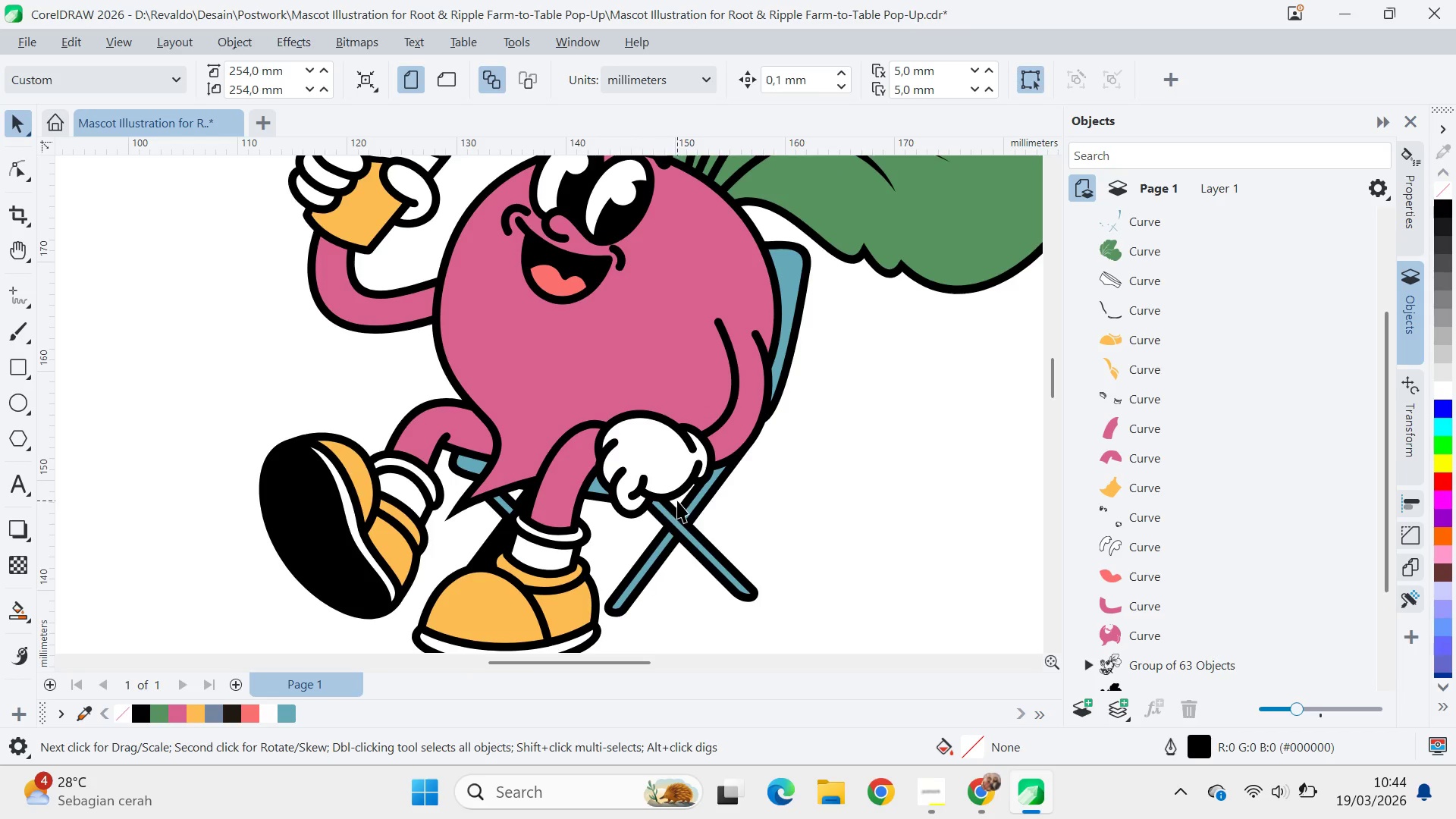 
left_click([677, 500])
 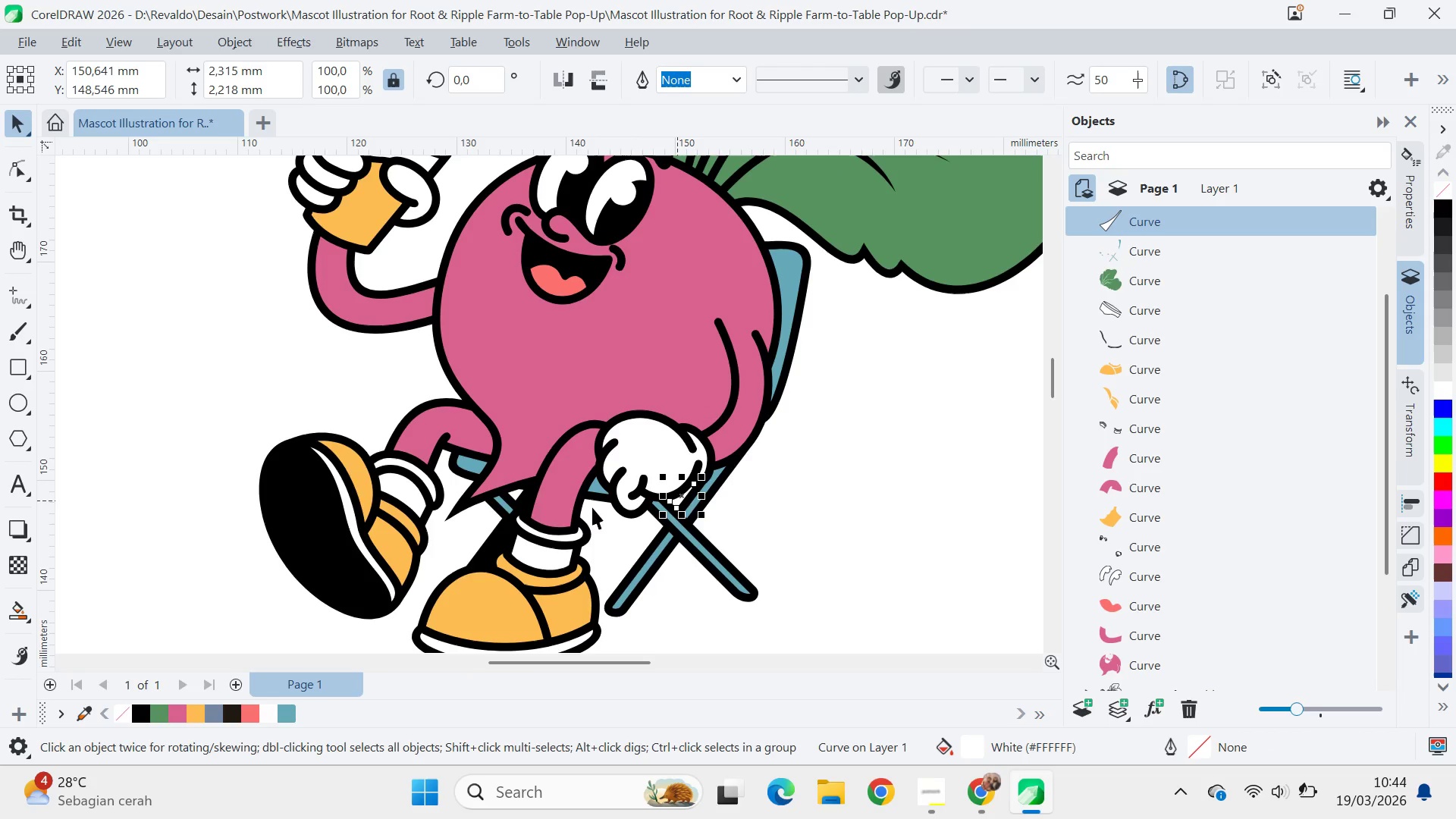 
hold_key(key=ShiftLeft, duration=1.19)
 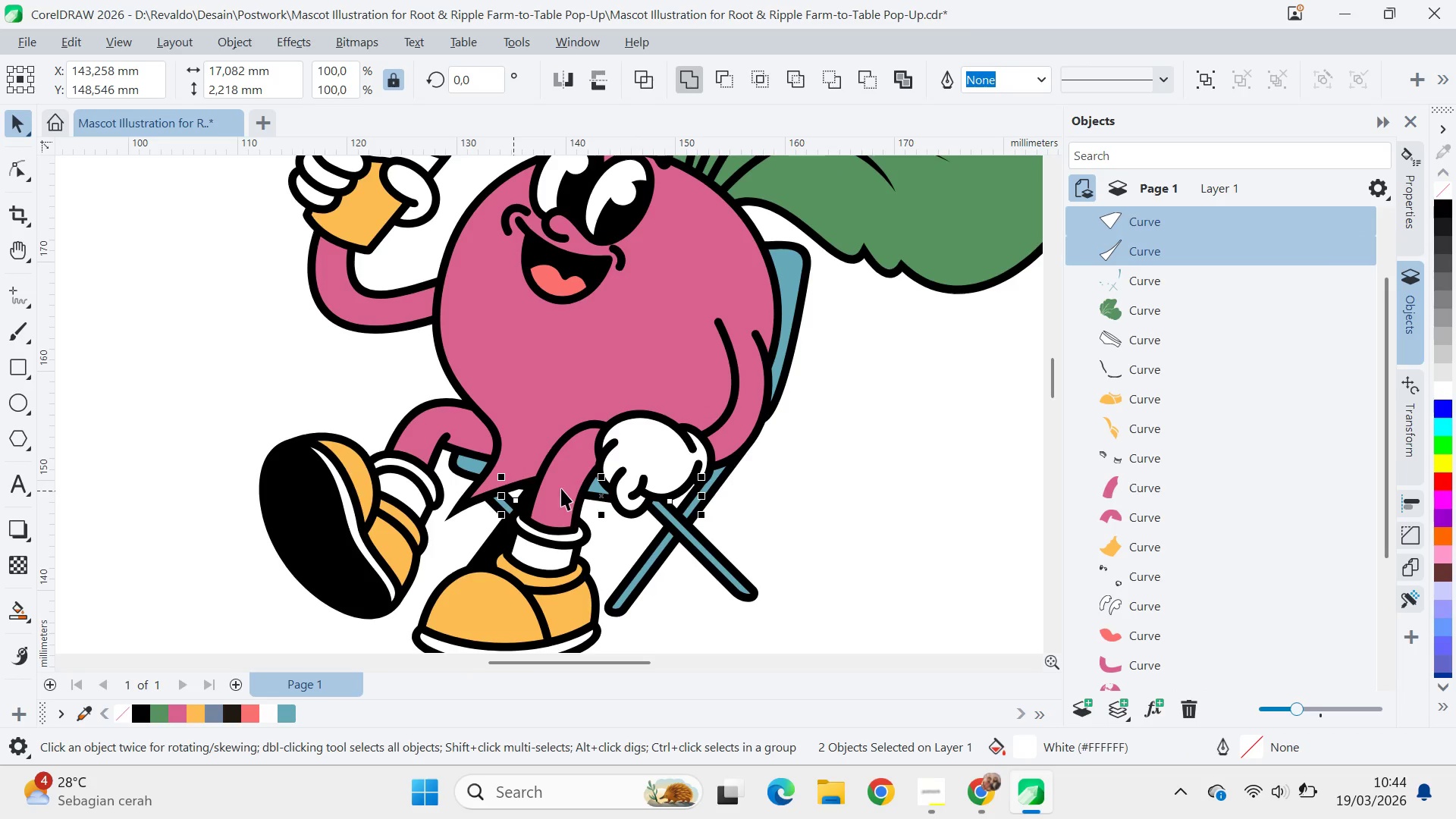 
hold_key(key=ControlLeft, duration=0.38)
 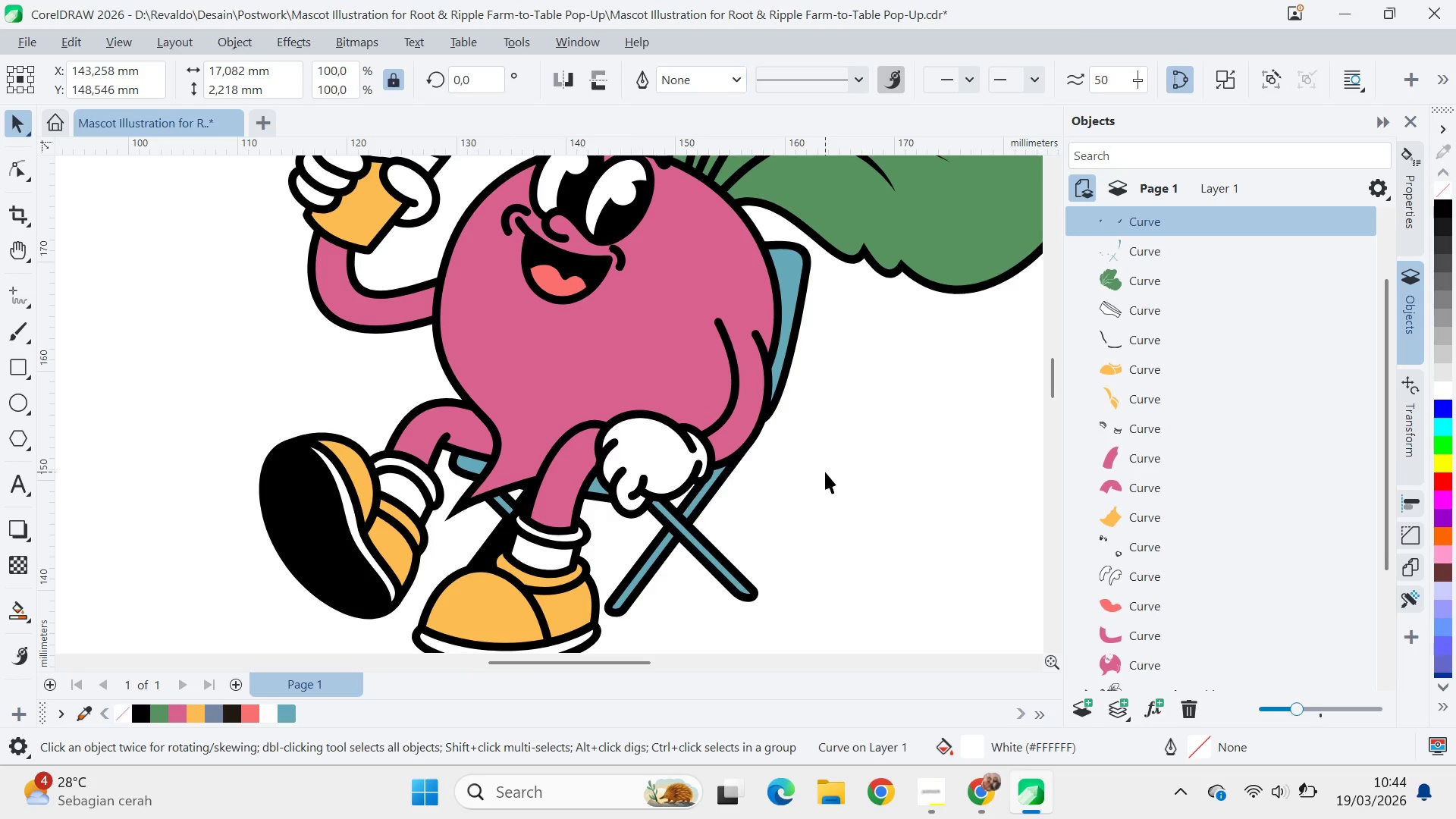 
key(Q)
 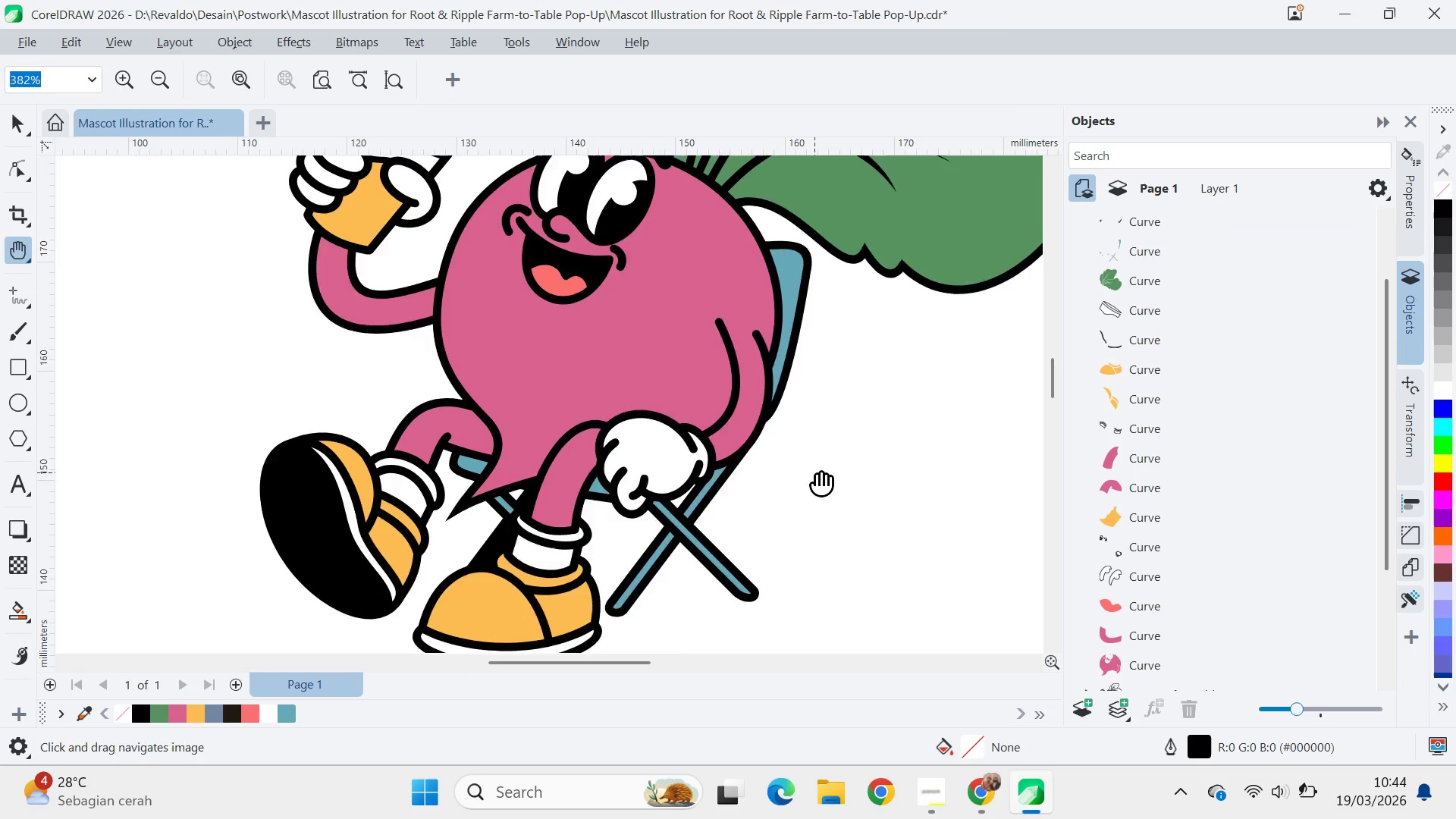 
left_click_drag(start_coordinate=[814, 472], to_coordinate=[881, 482])
 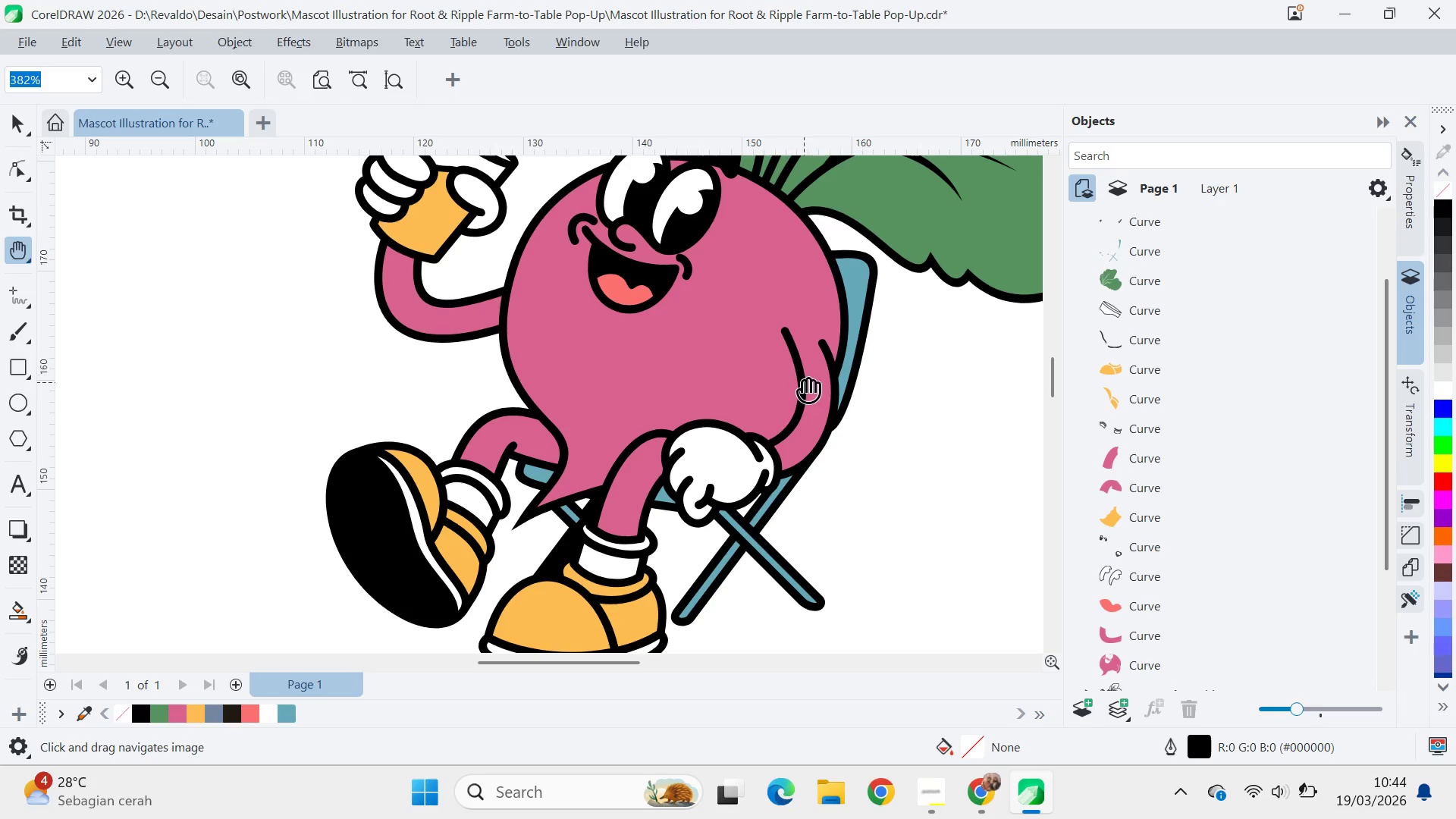 
key(V)
 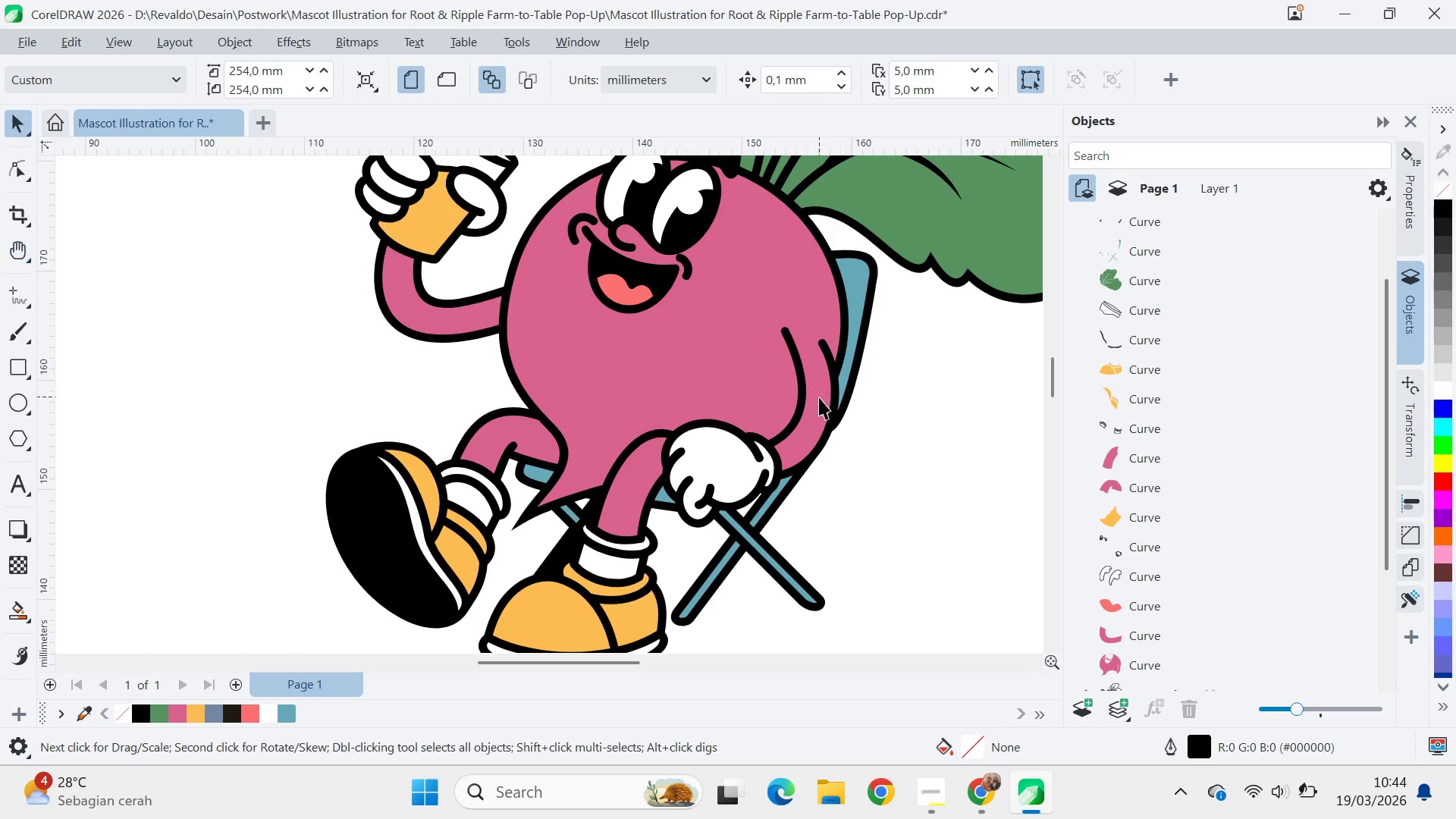 
left_click([820, 397])
 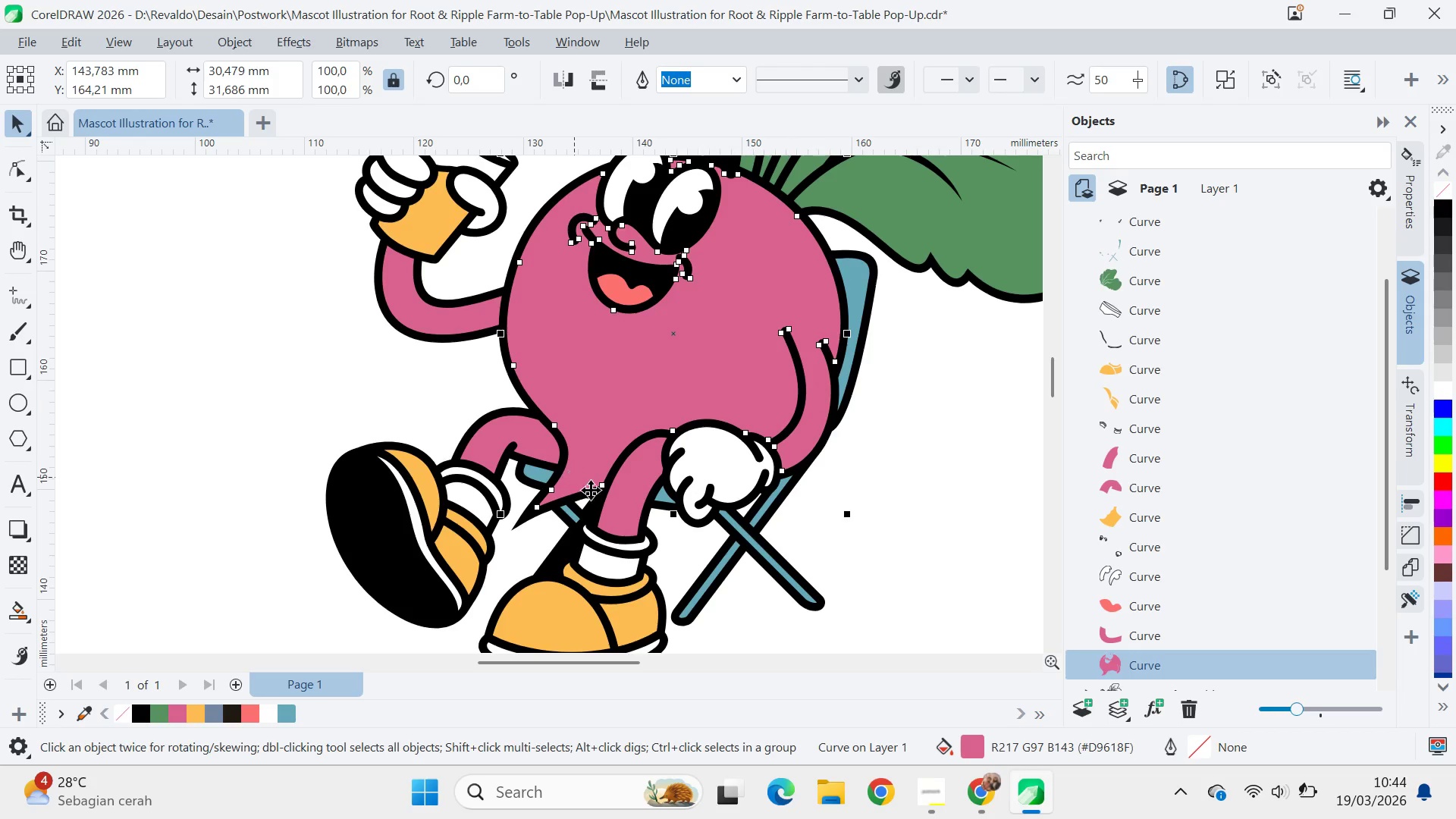 
hold_key(key=ShiftLeft, duration=1.52)
left_click([532, 430])
 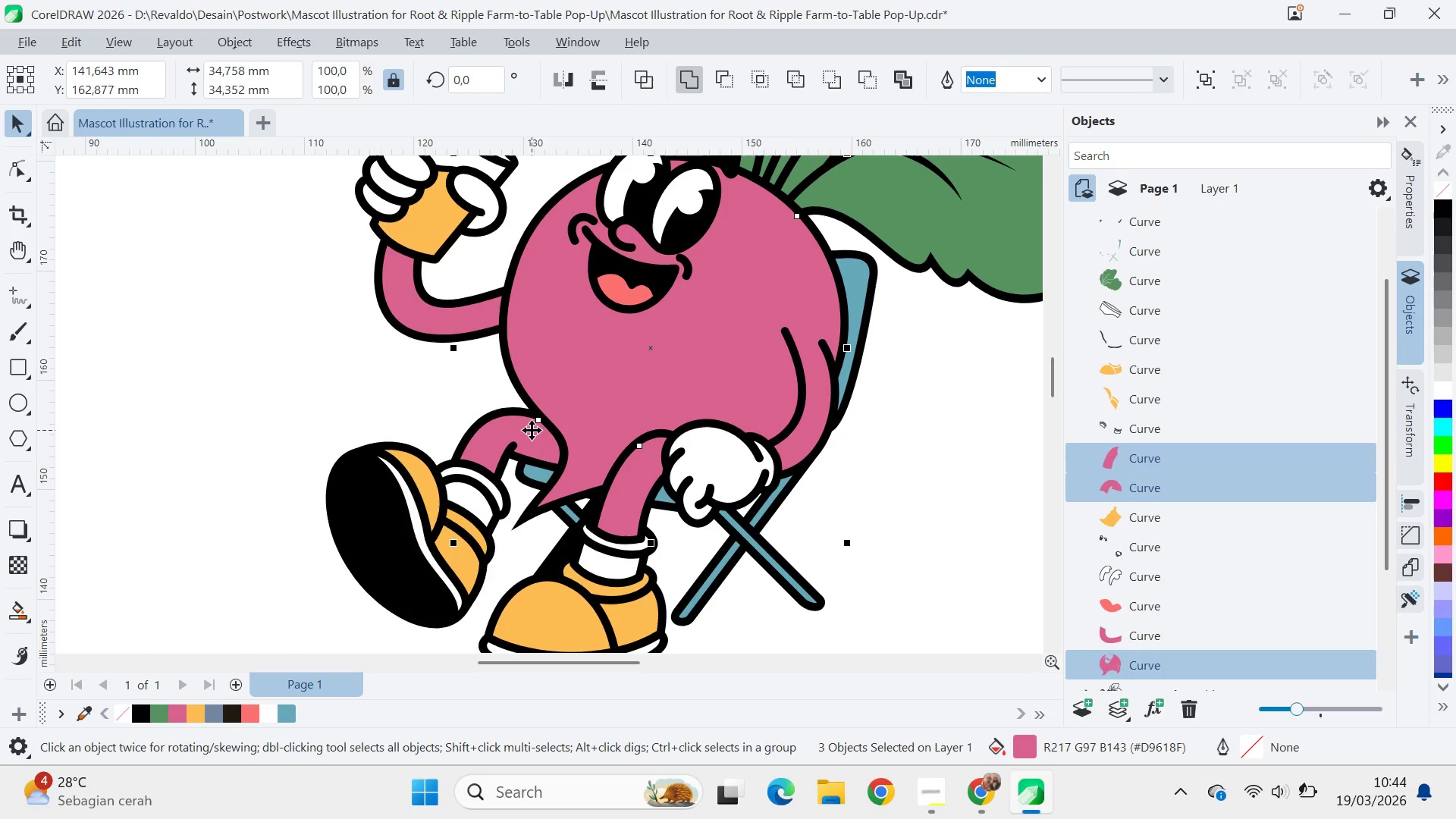 
hold_key(key=ShiftLeft, duration=0.86)
 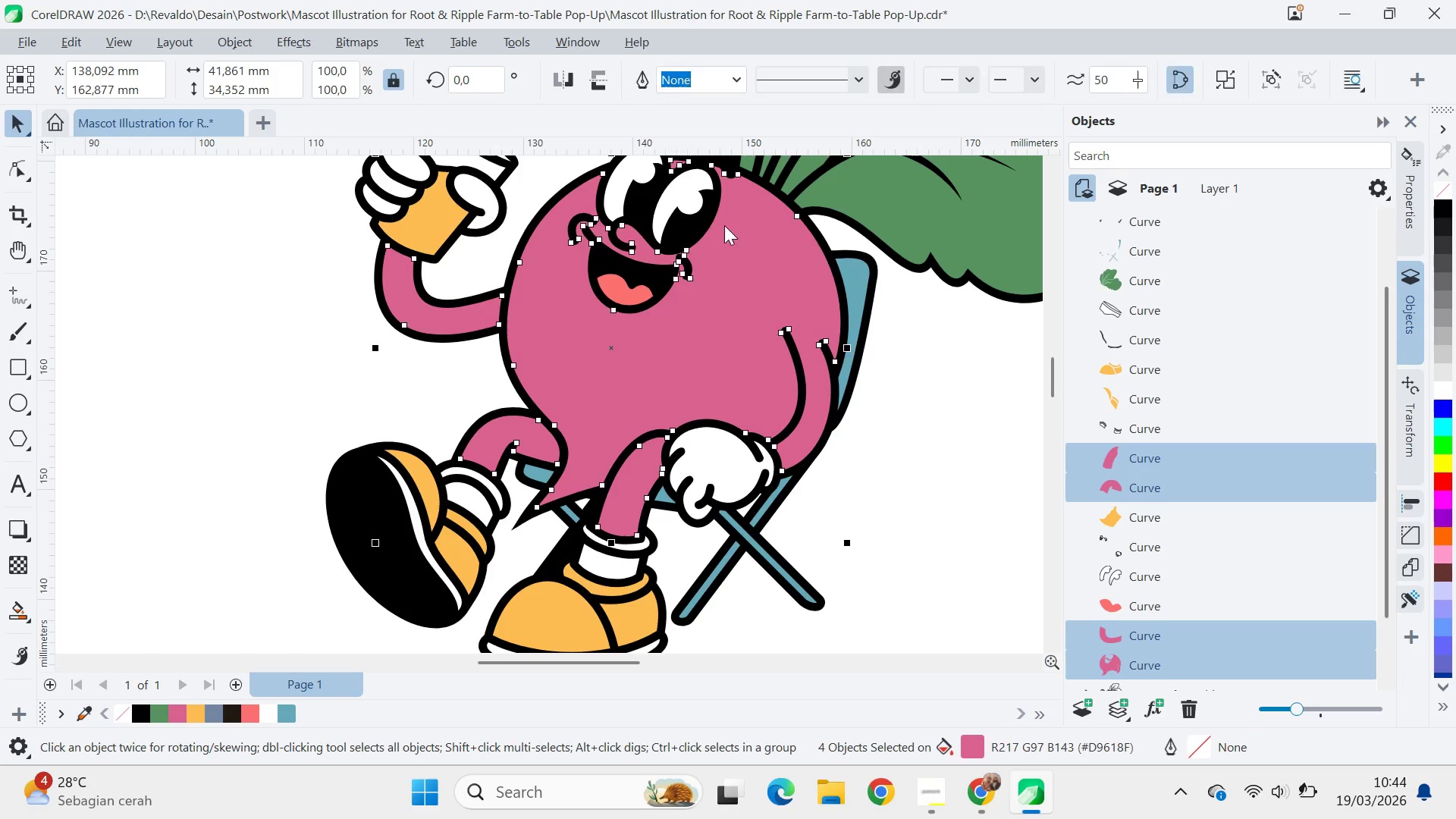 
key(A)
 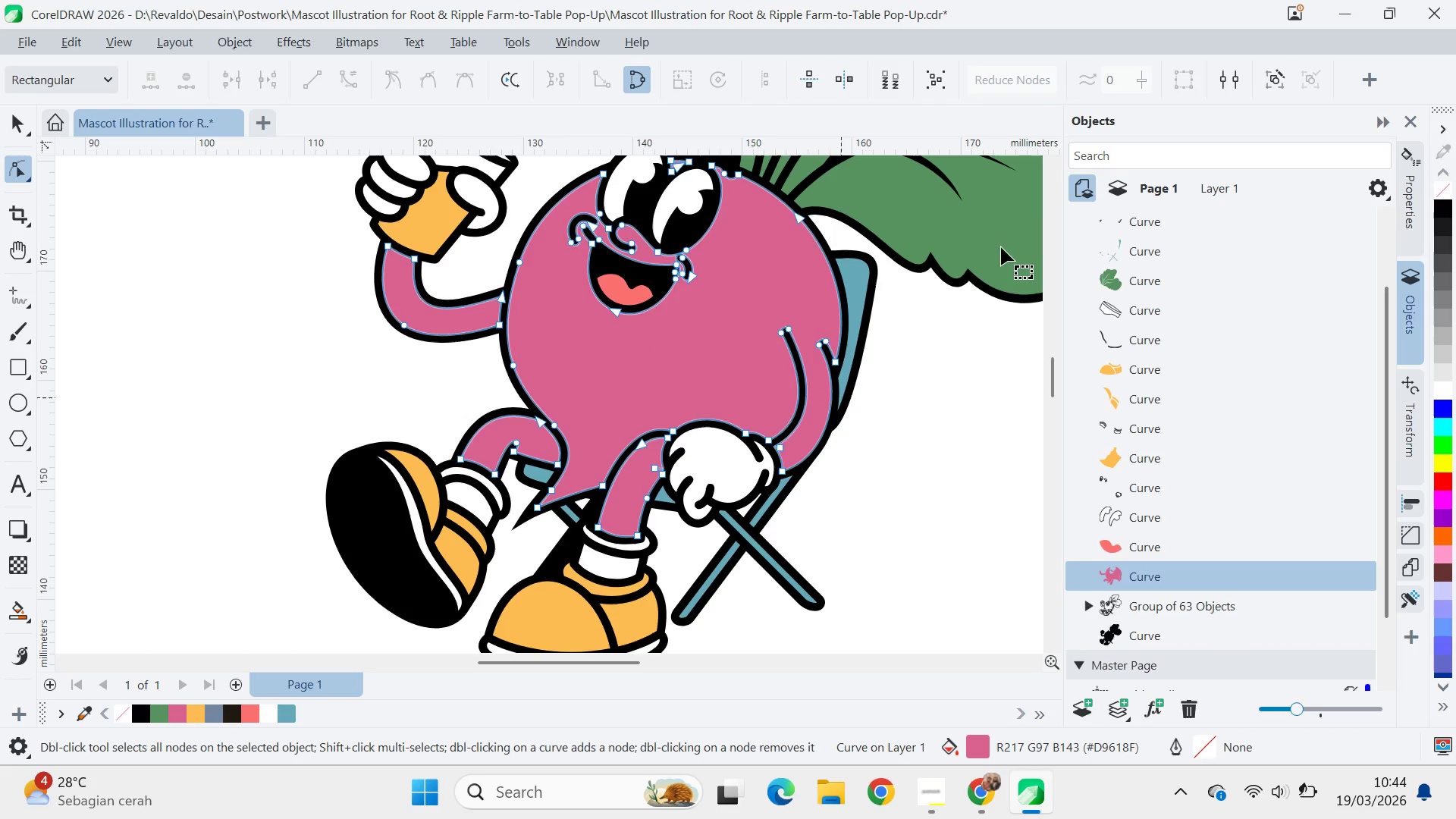 
key(Control+A)
 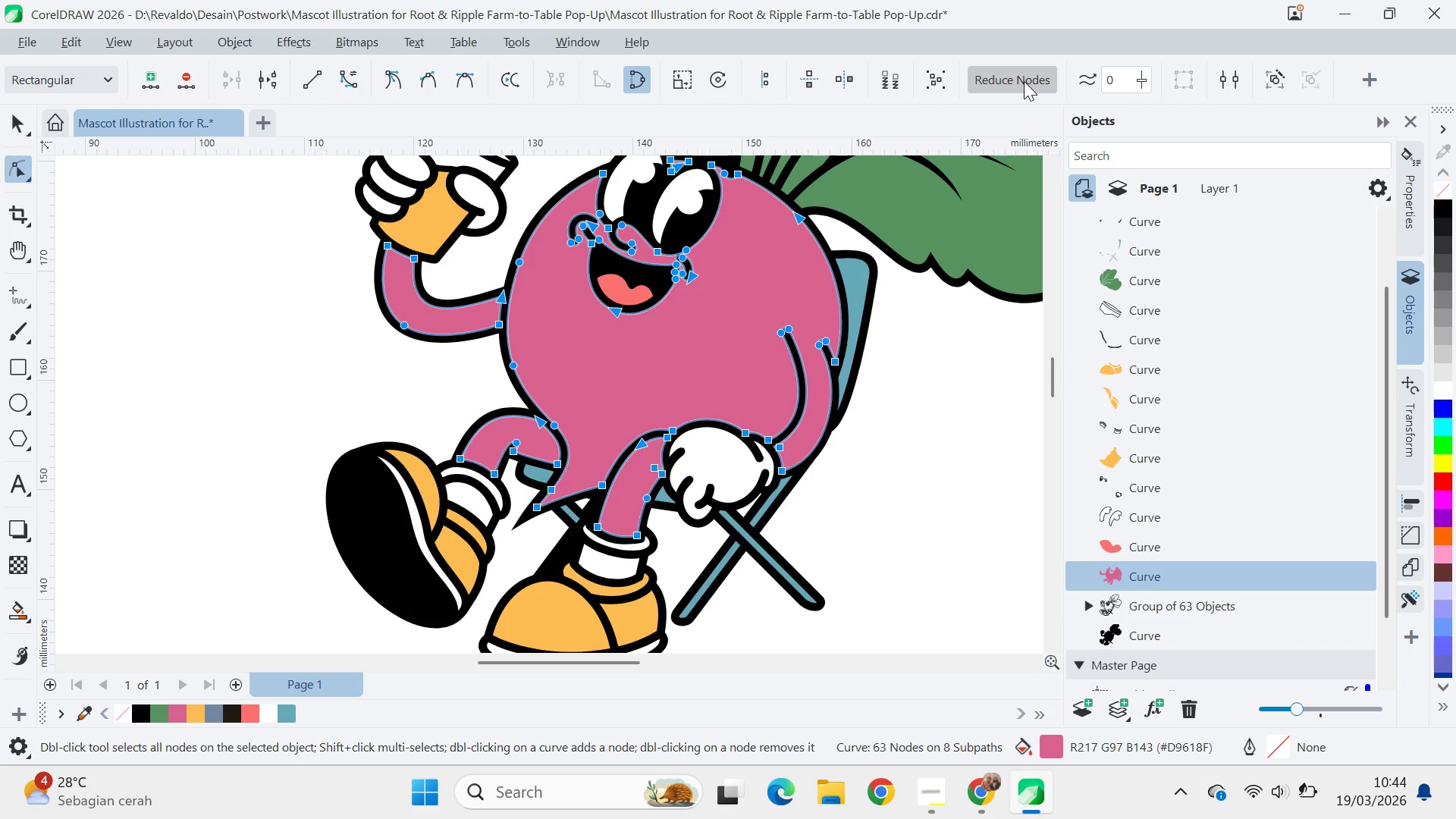 
double_click([1024, 81])
 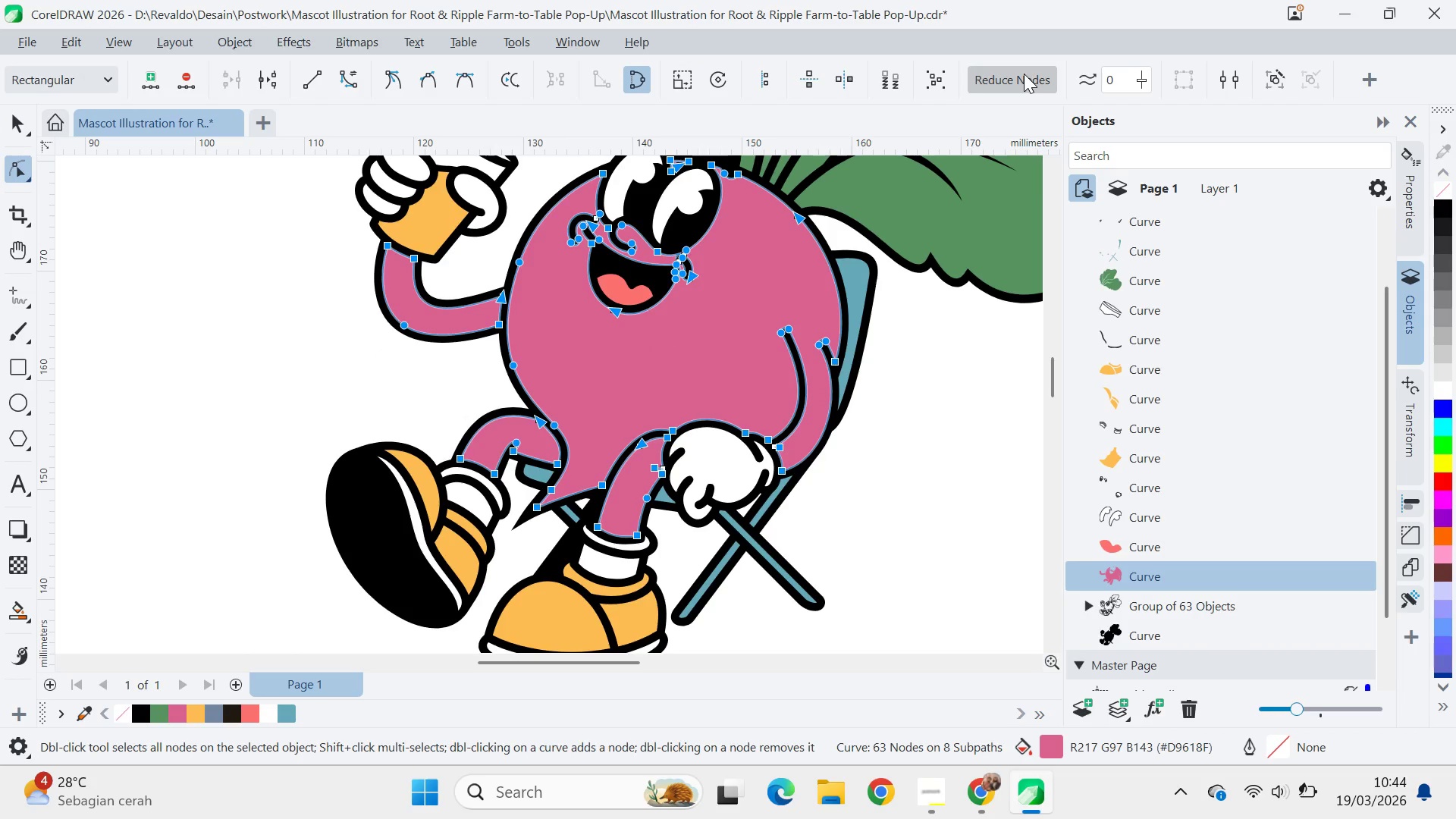 
triple_click([1024, 72])
 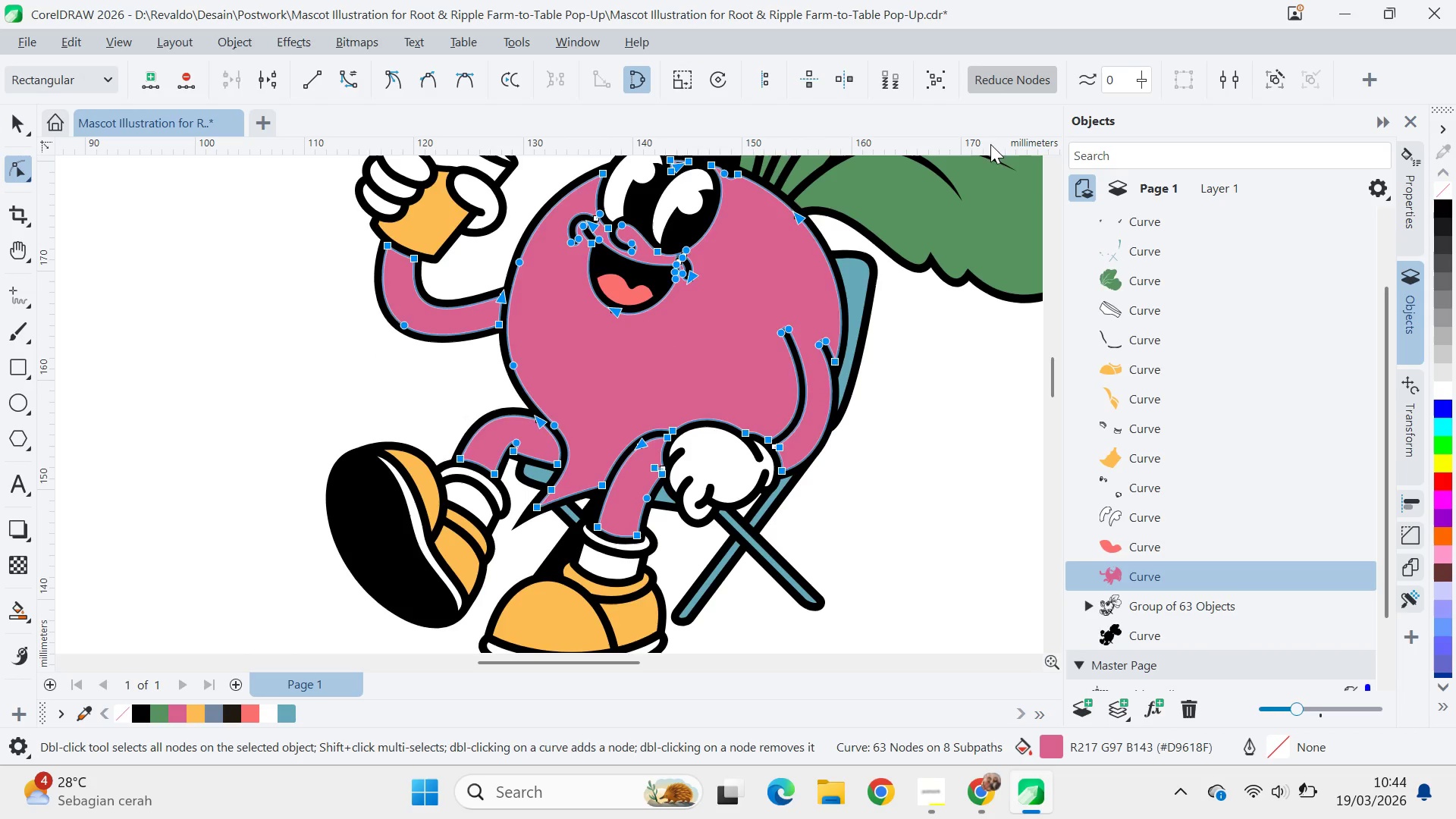 
key(V)
 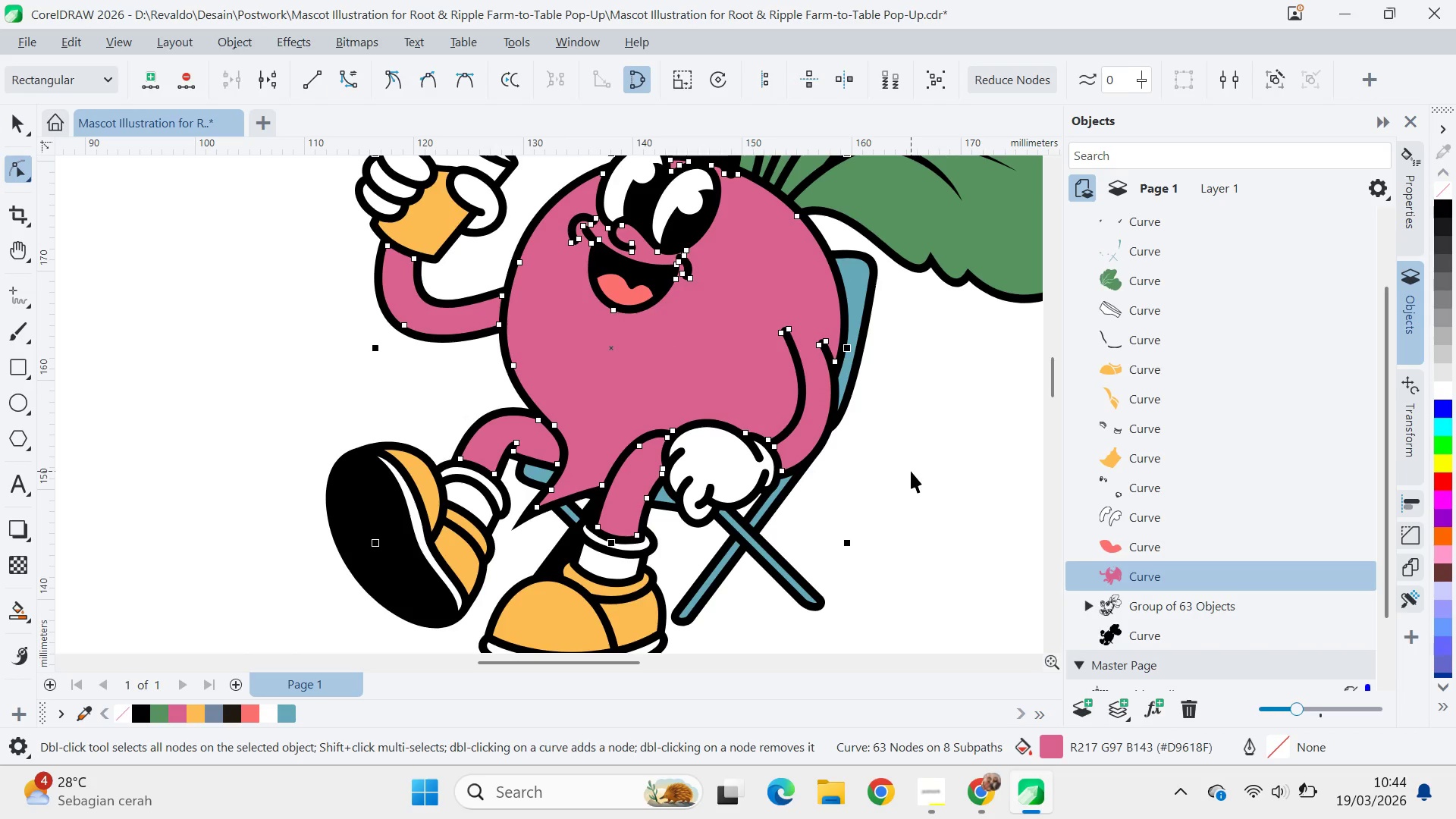 
left_click([911, 471])
 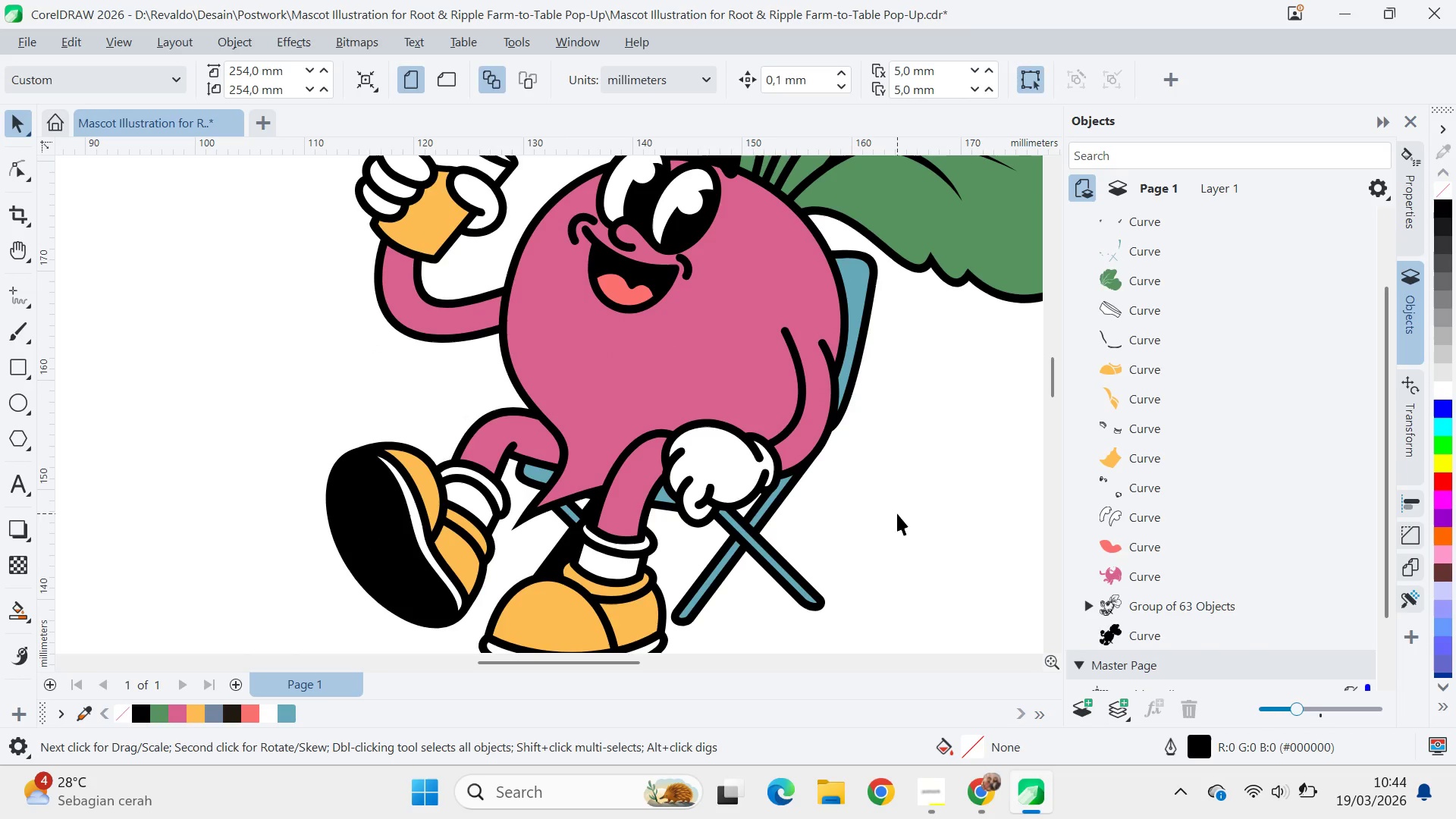 
type(qv)
 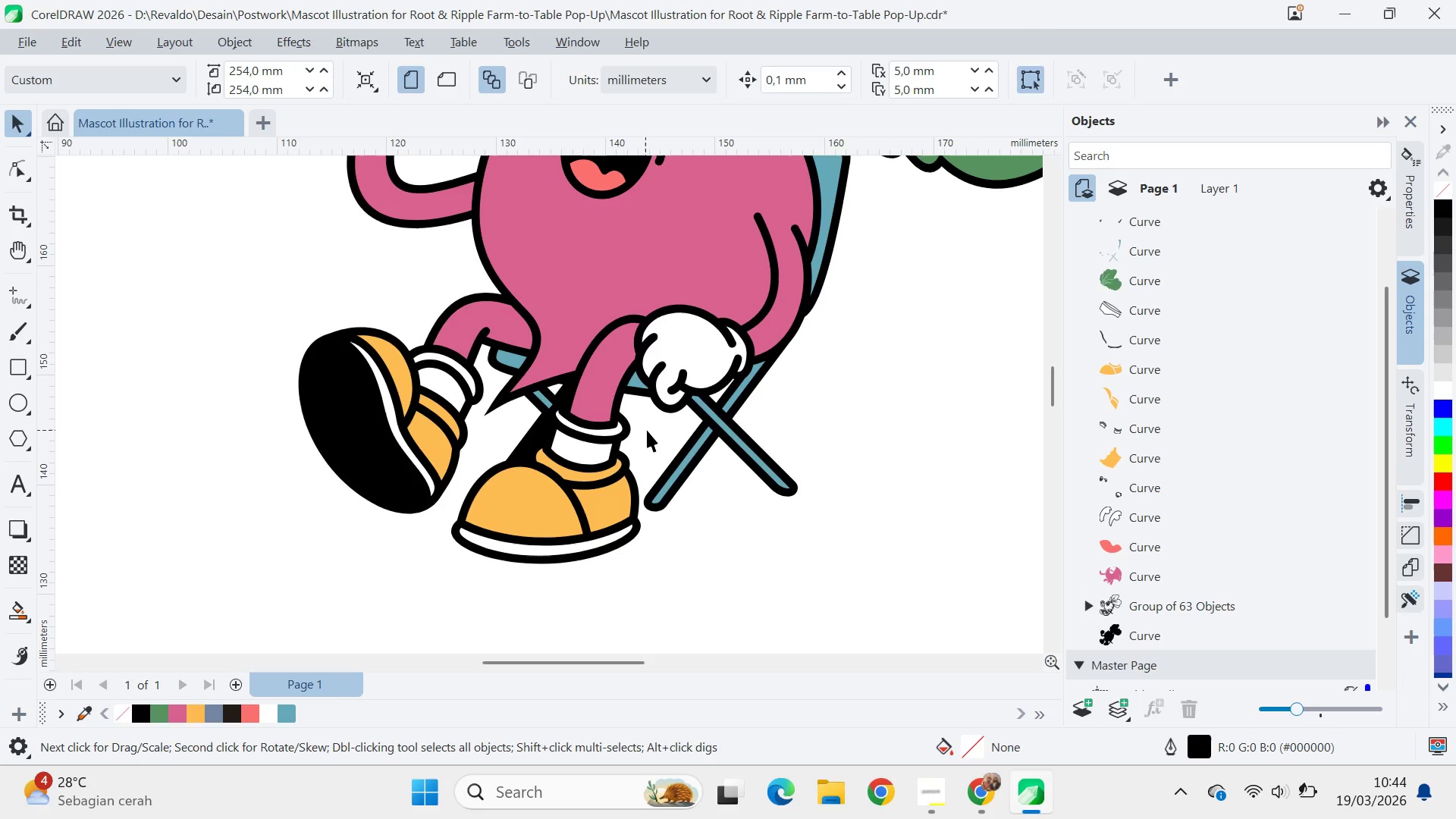 
left_click_drag(start_coordinate=[896, 512], to_coordinate=[869, 397])
 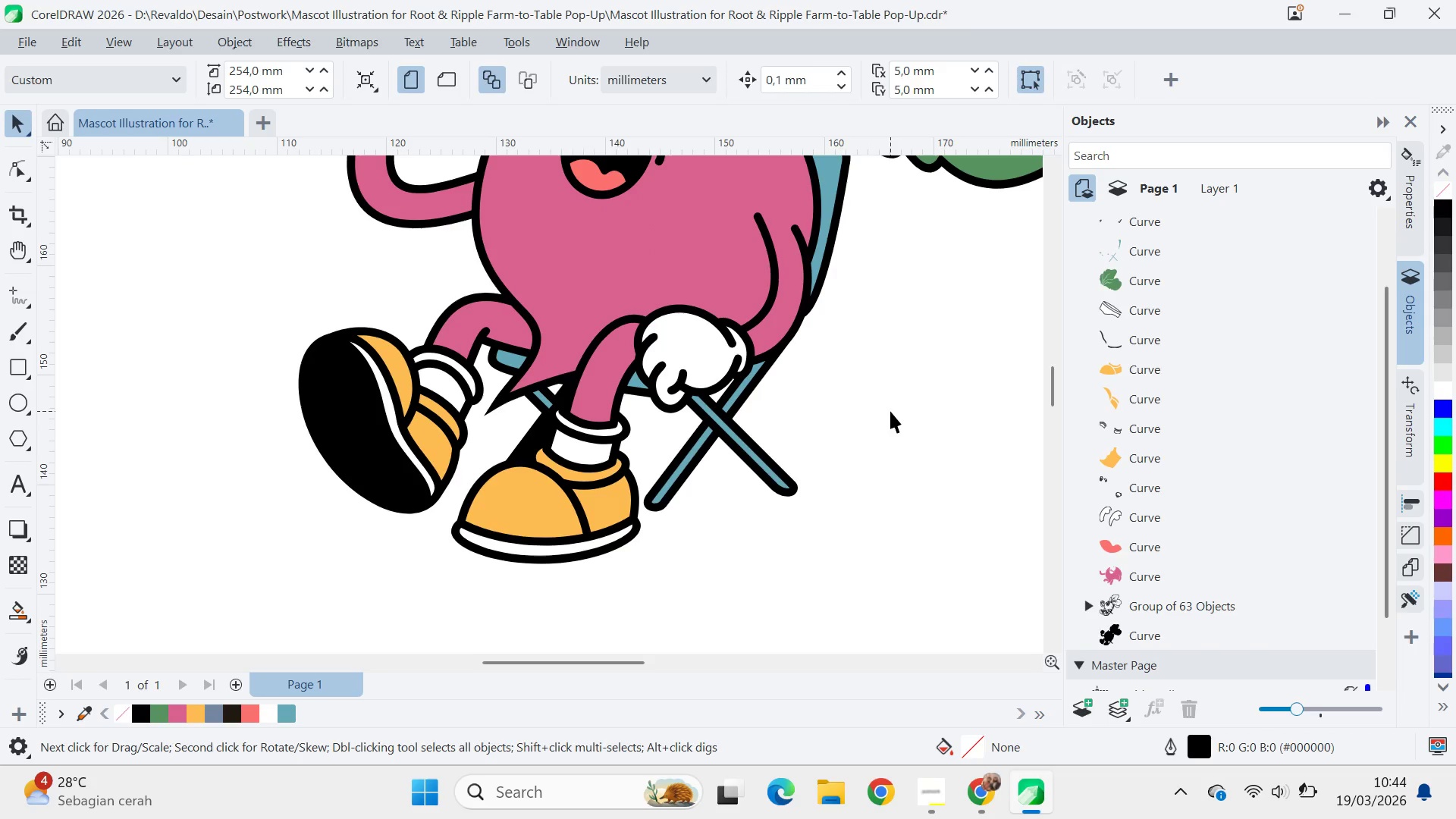 
left_click([890, 411])
 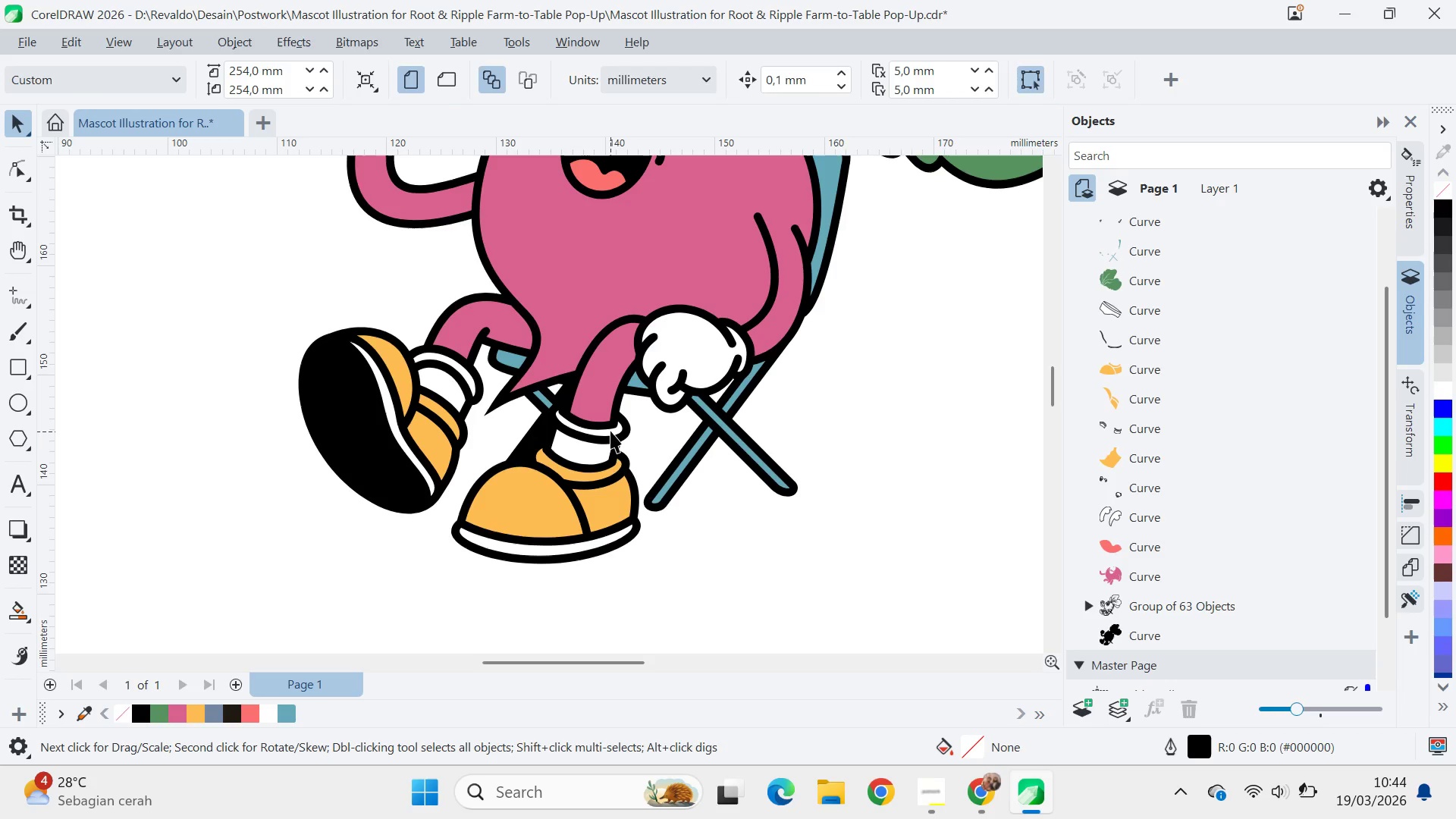 
left_click([610, 430])
 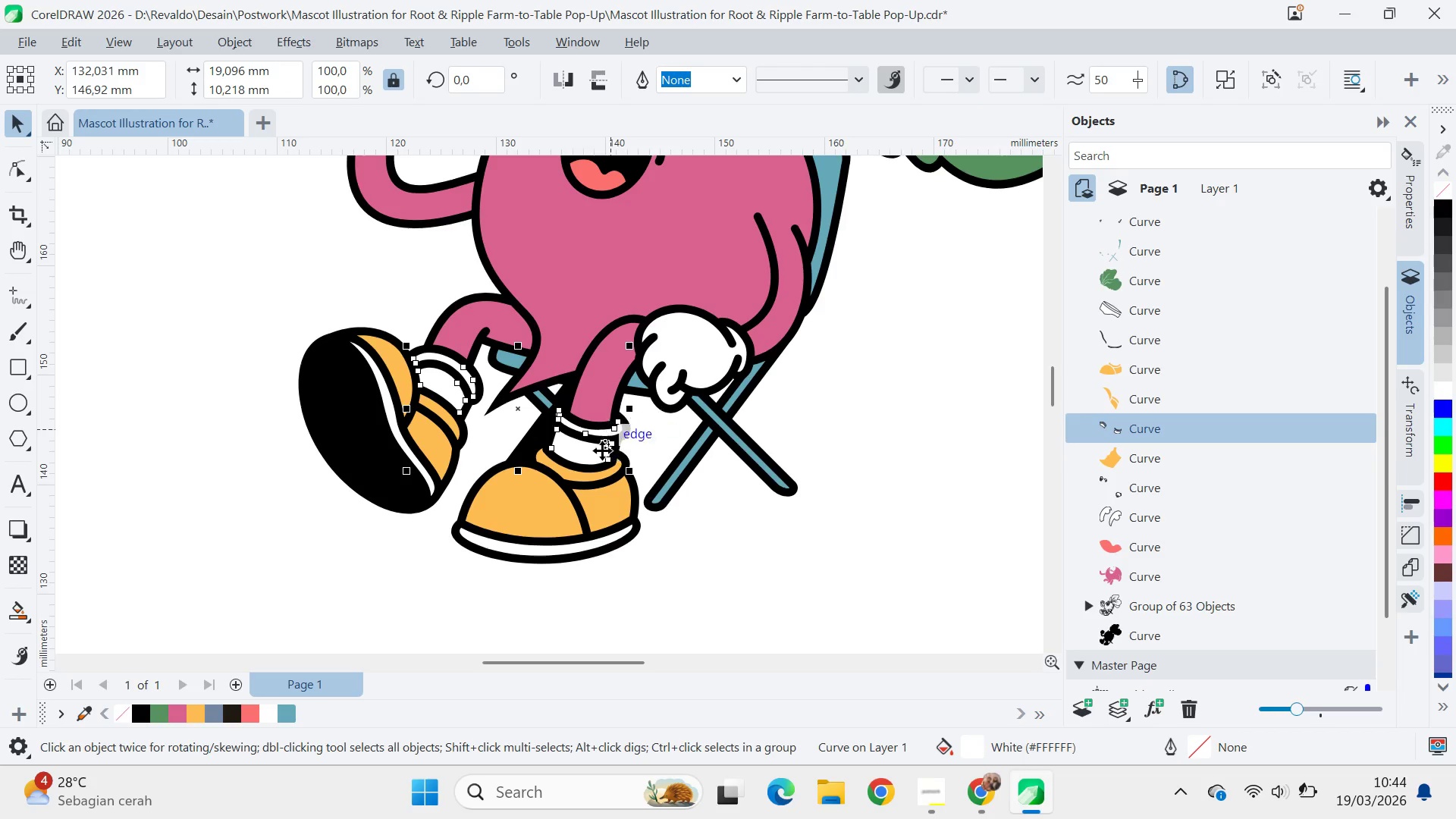 
hold_key(key=ShiftLeft, duration=0.56)
 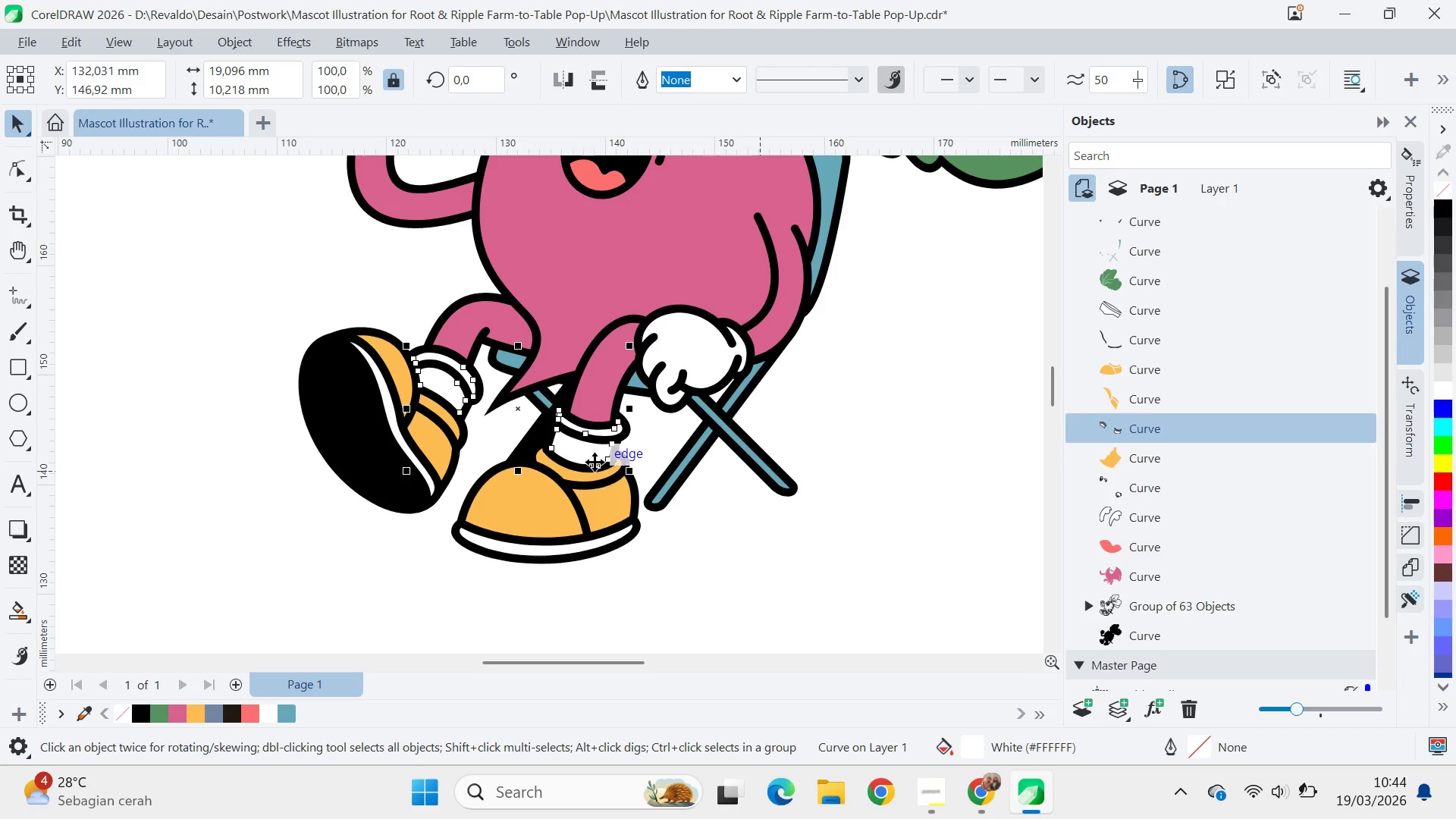 
left_click_drag(start_coordinate=[586, 446], to_coordinate=[670, 485])
 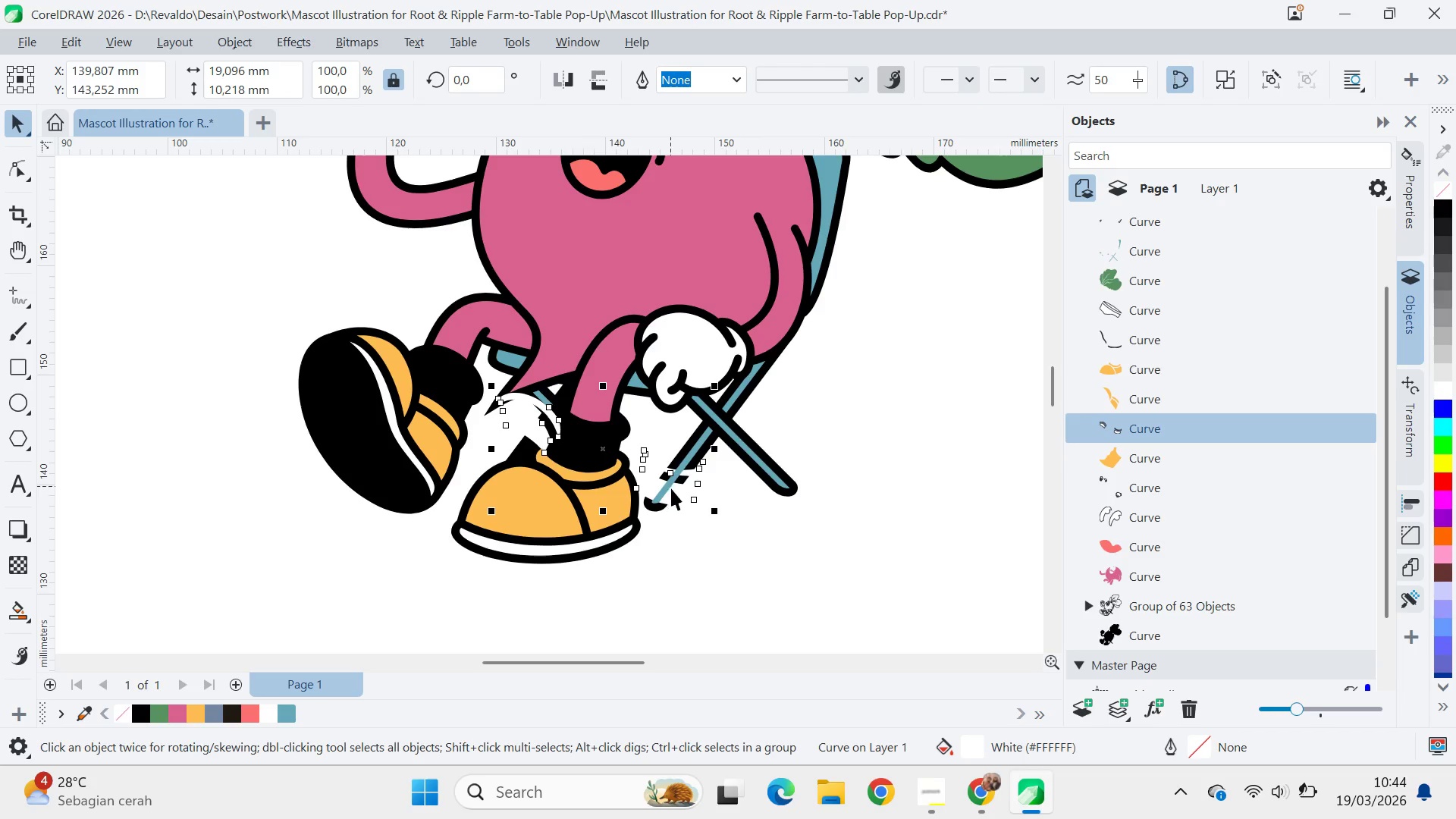 
key(Control+Z)
 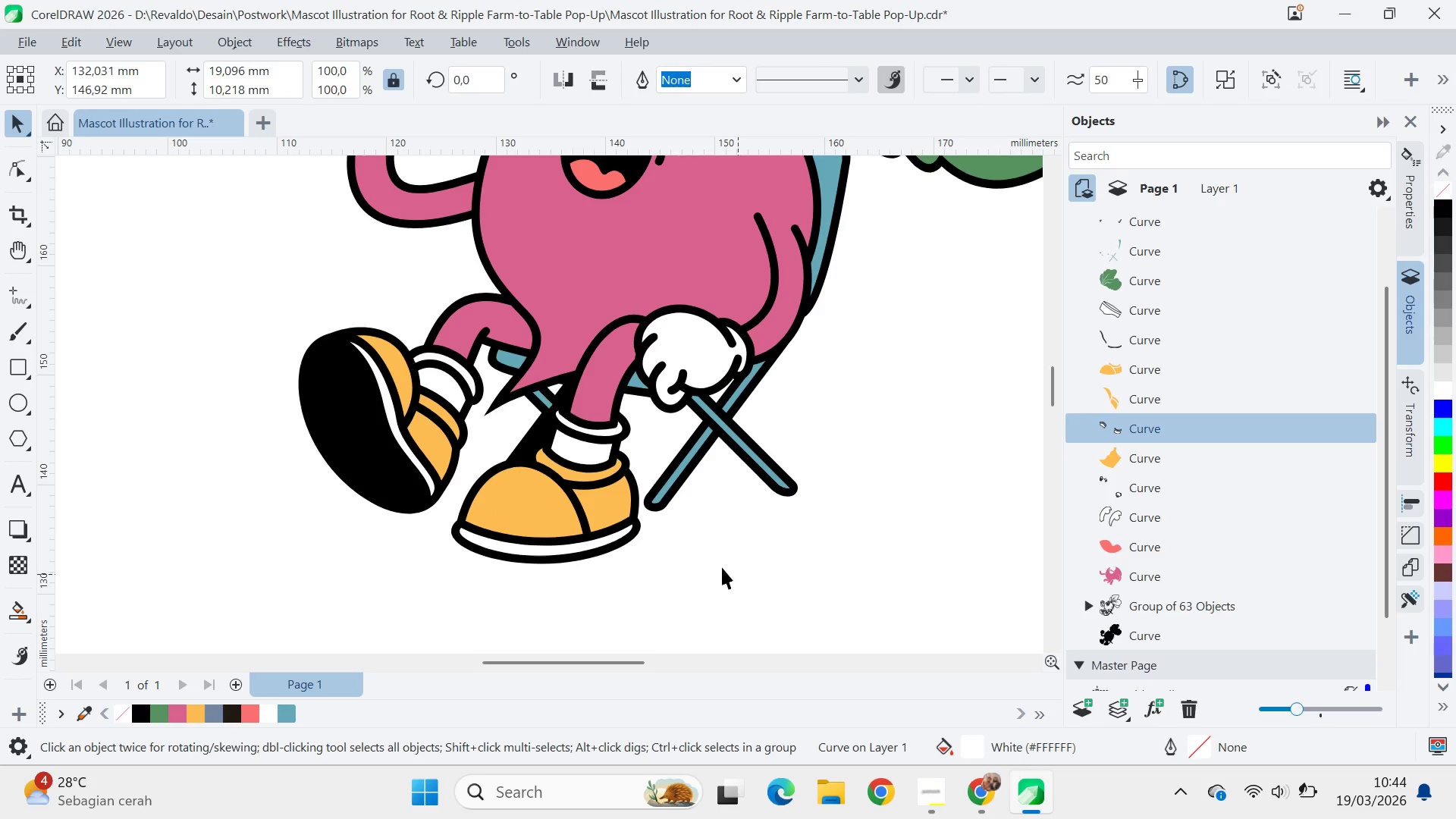 
left_click_drag(start_coordinate=[738, 574], to_coordinate=[730, 571])
 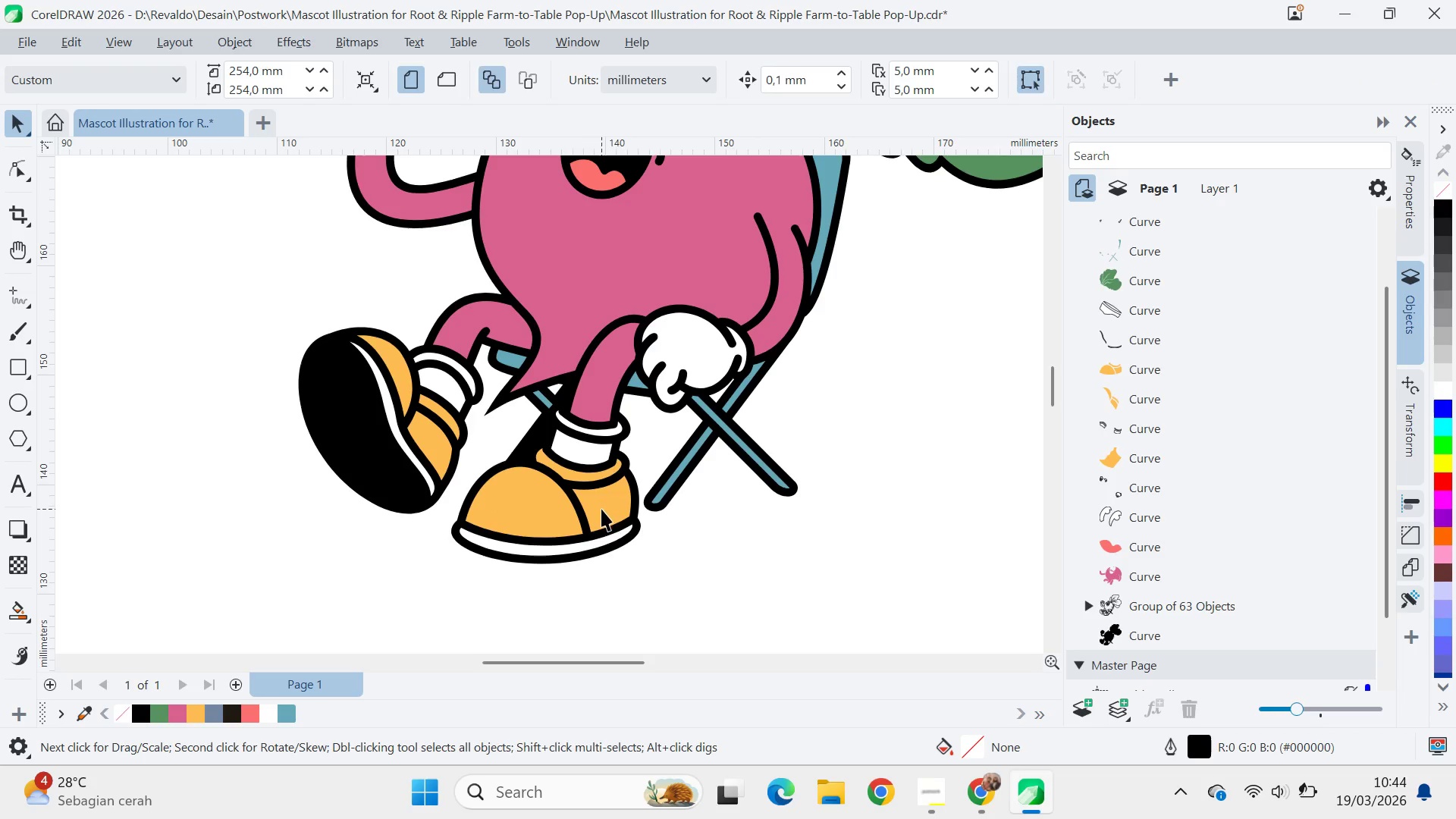 
left_click([601, 509])
 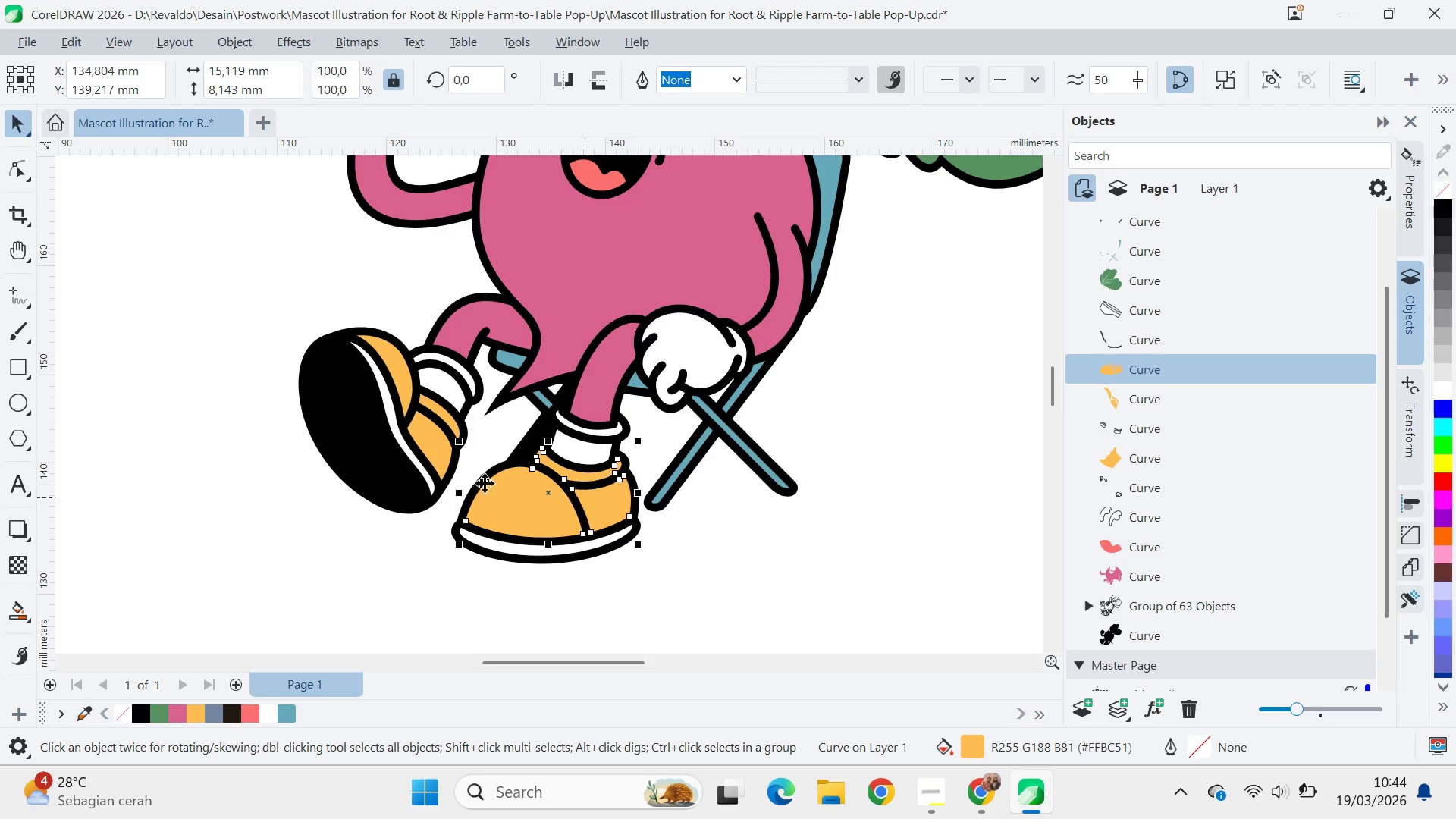 
hold_key(key=ShiftLeft, duration=0.47)
left_click([441, 444])
 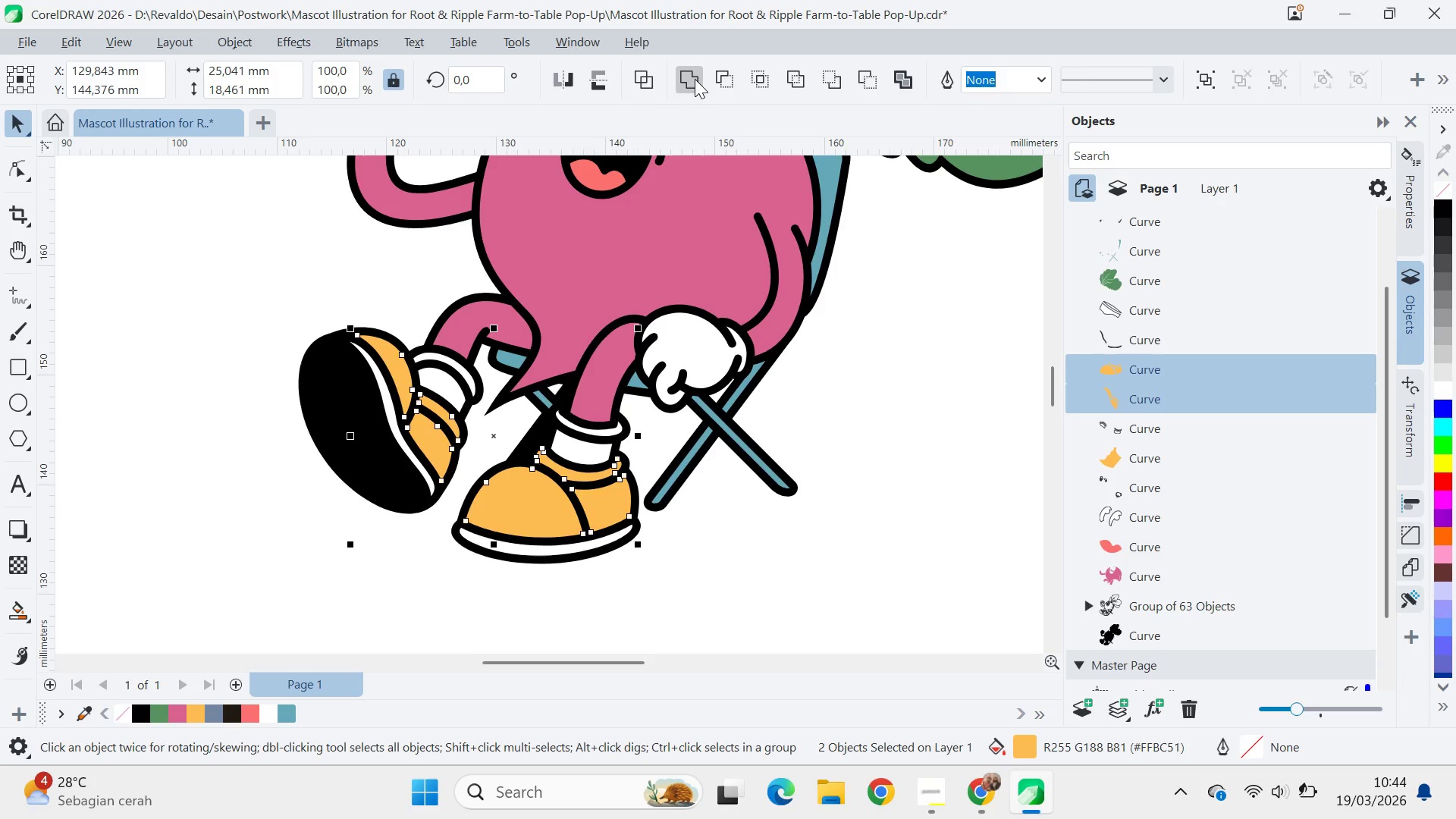 
key(A)
 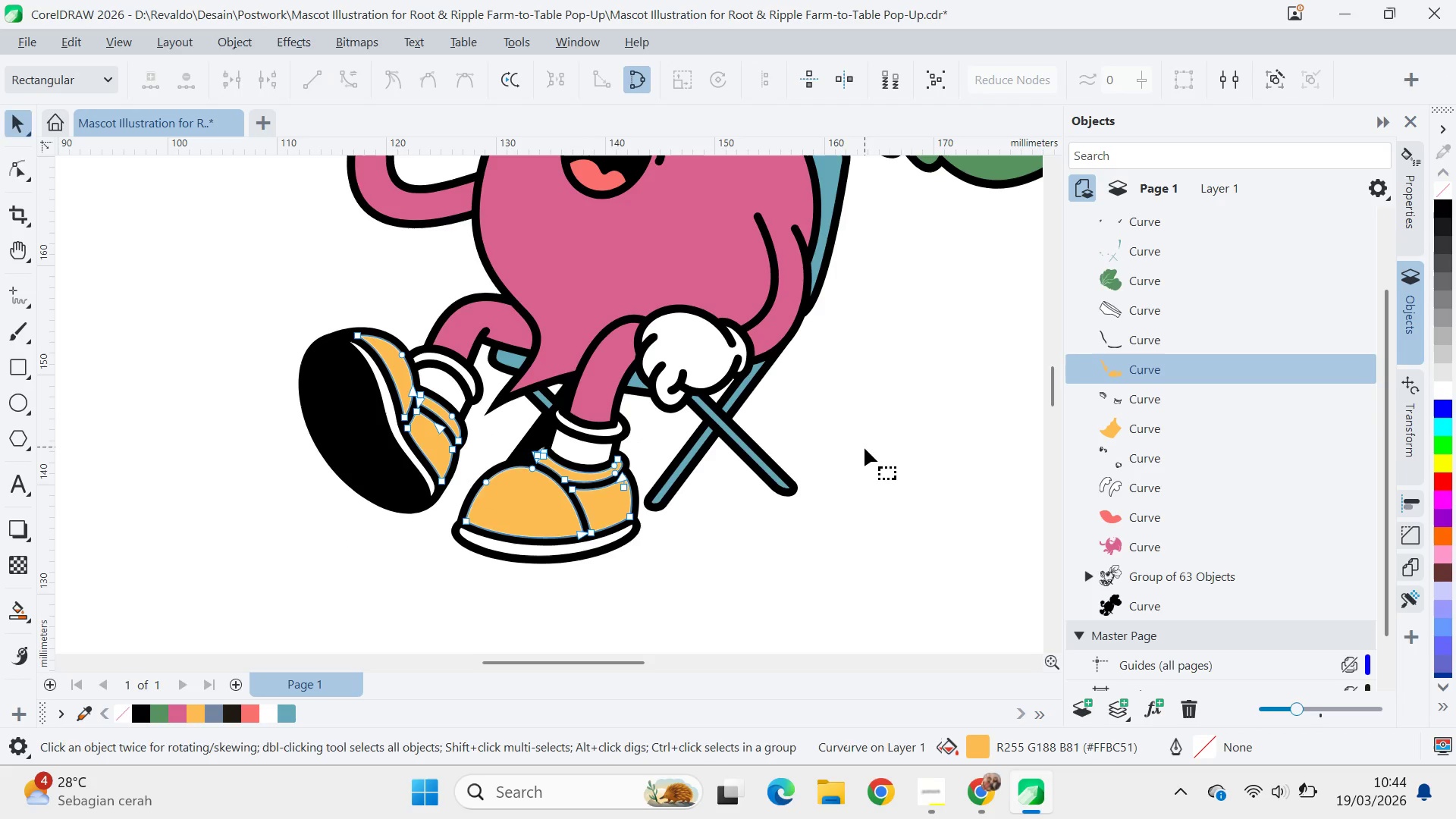 
hold_key(key=ControlLeft, duration=0.7)
 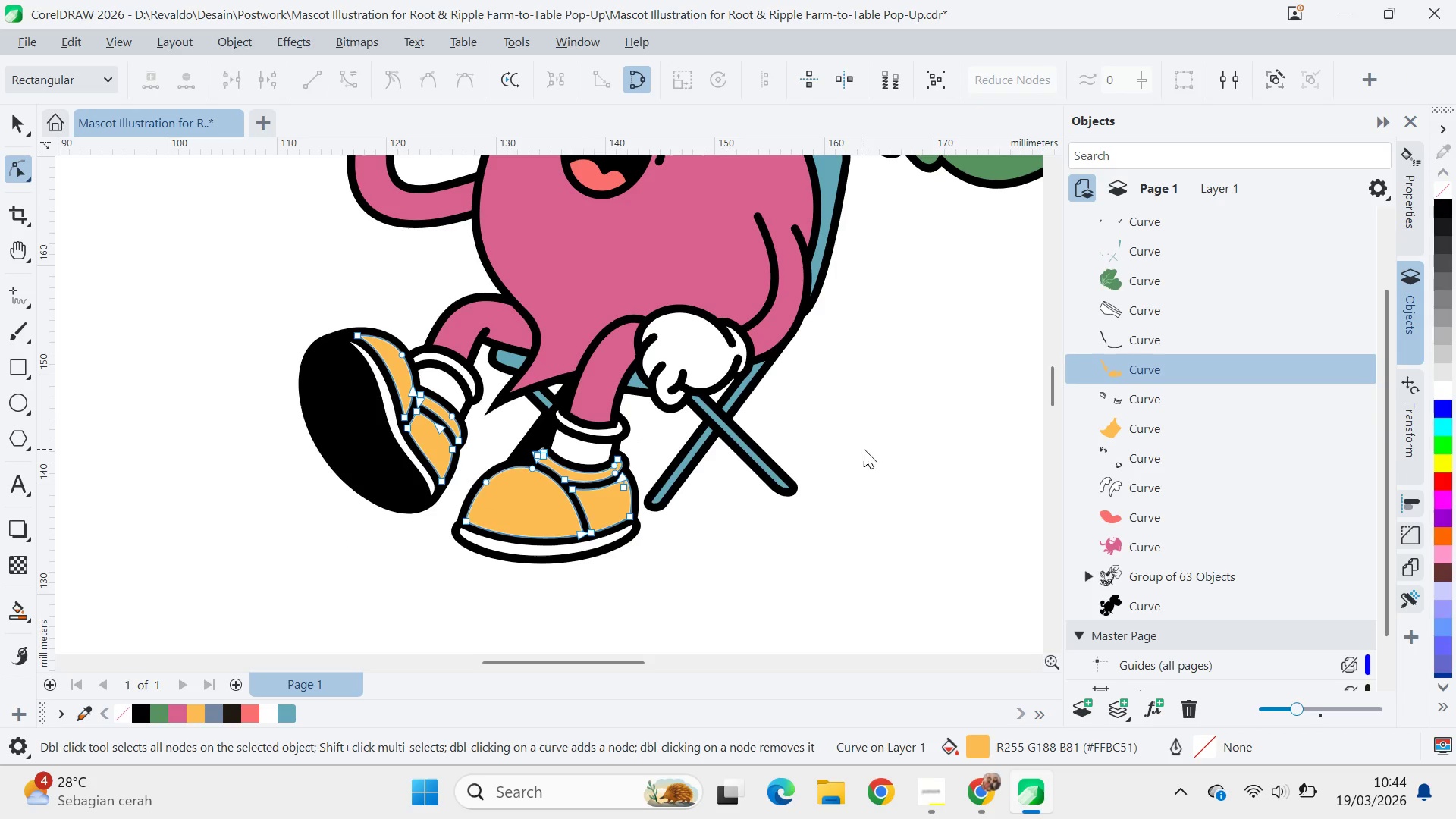 
key(Control+A)
 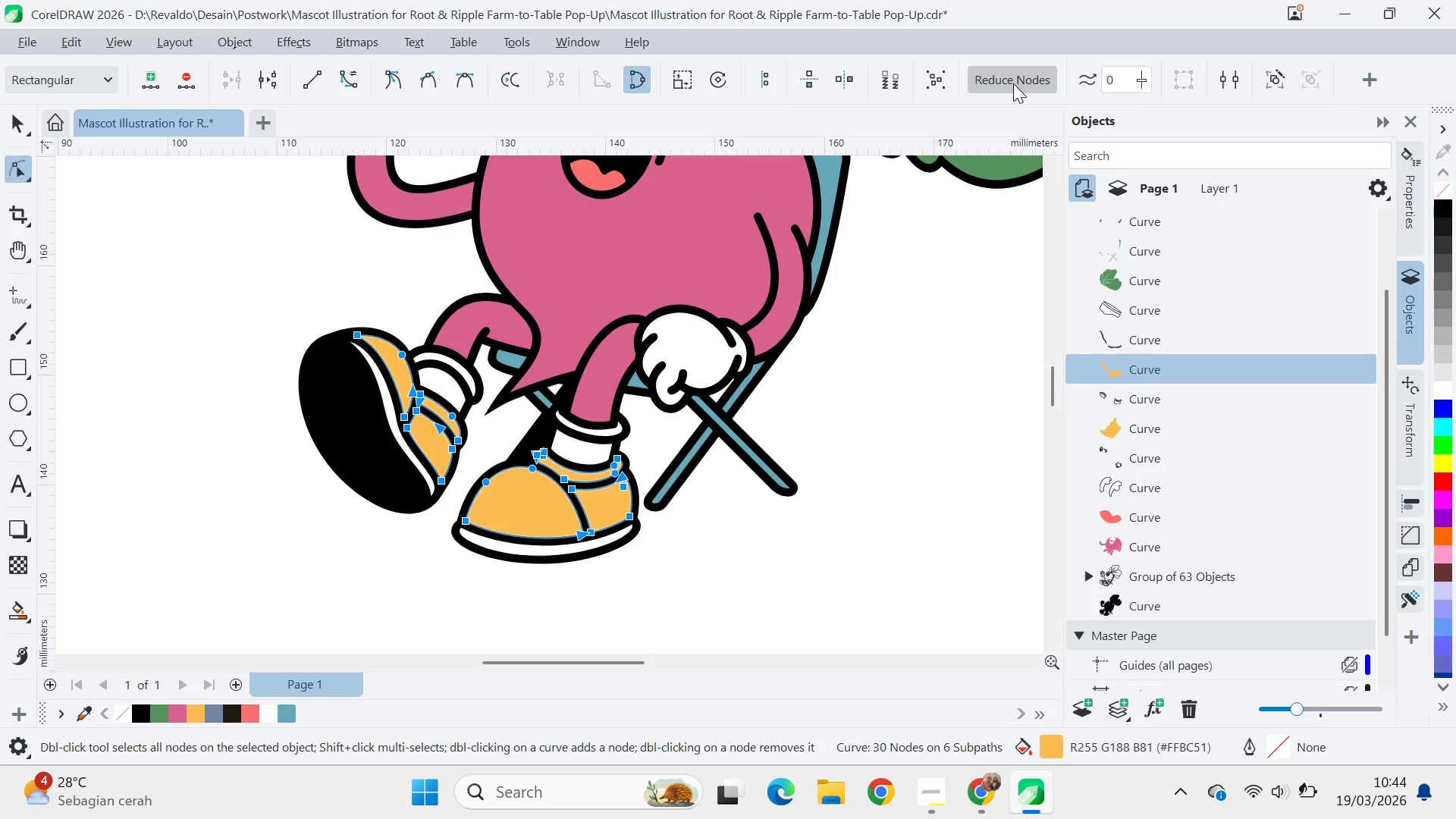 
double_click([1013, 83])
 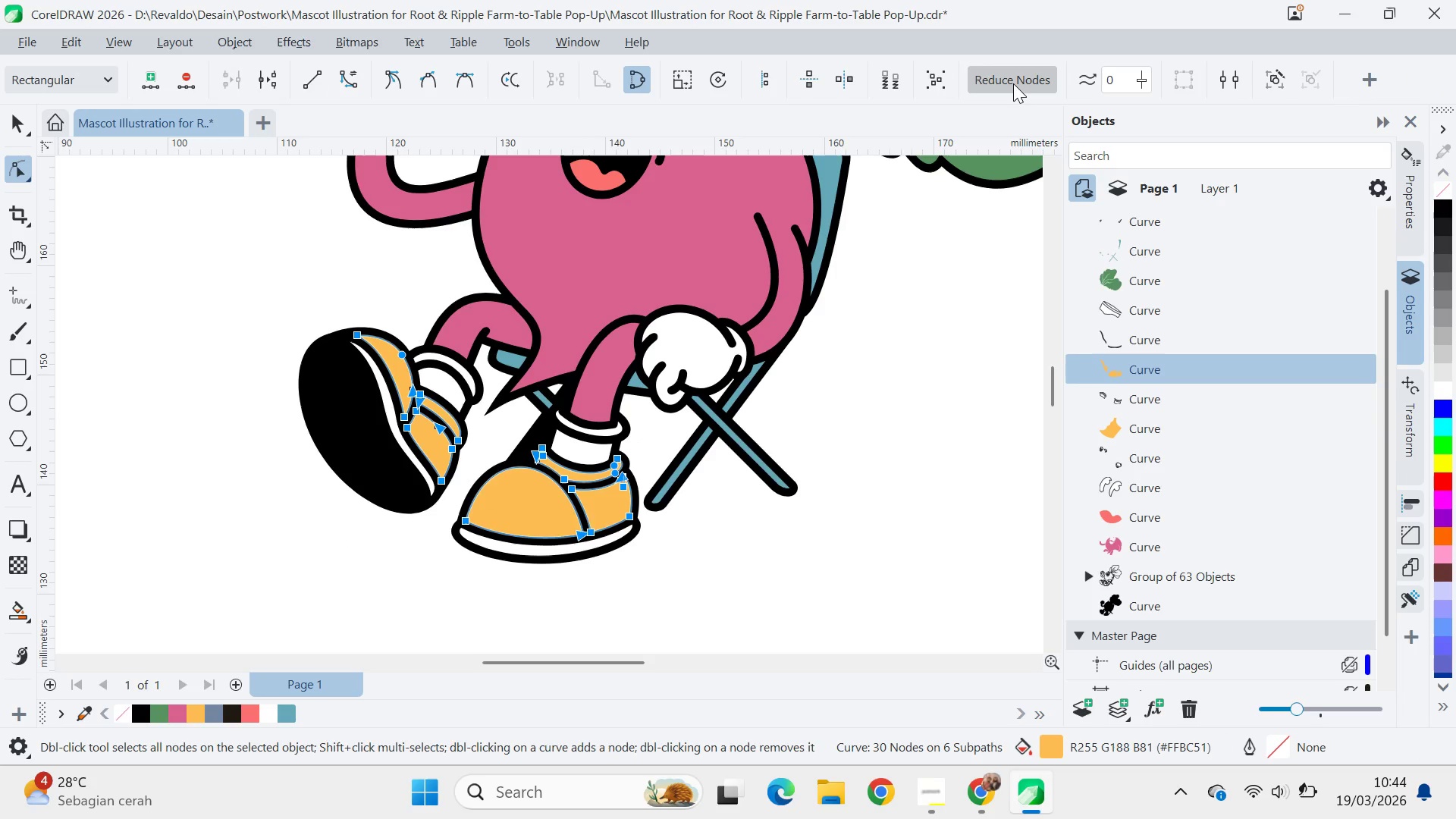 
triple_click([1013, 83])
 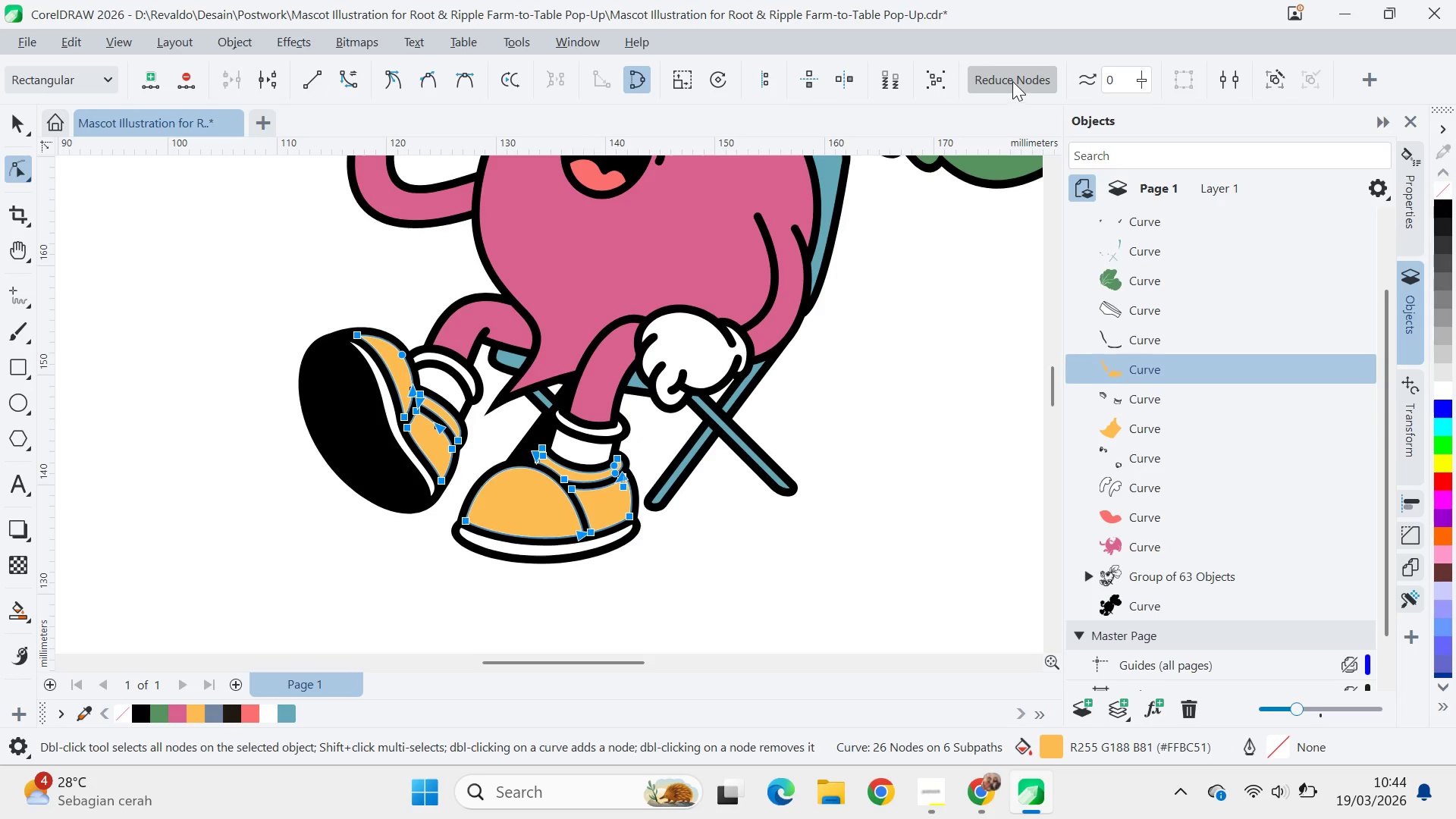 
triple_click([1012, 81])
 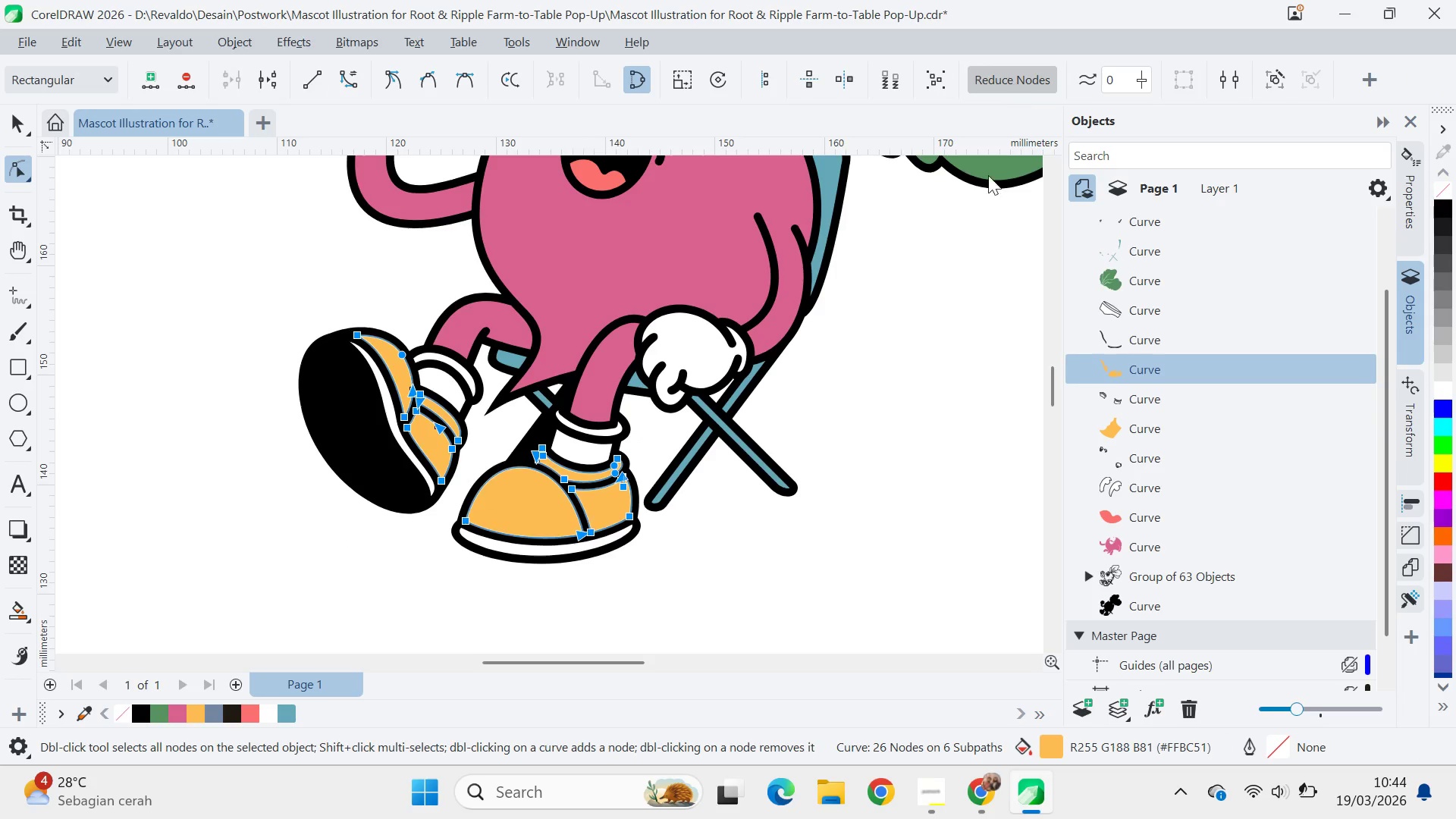 
key(V)
 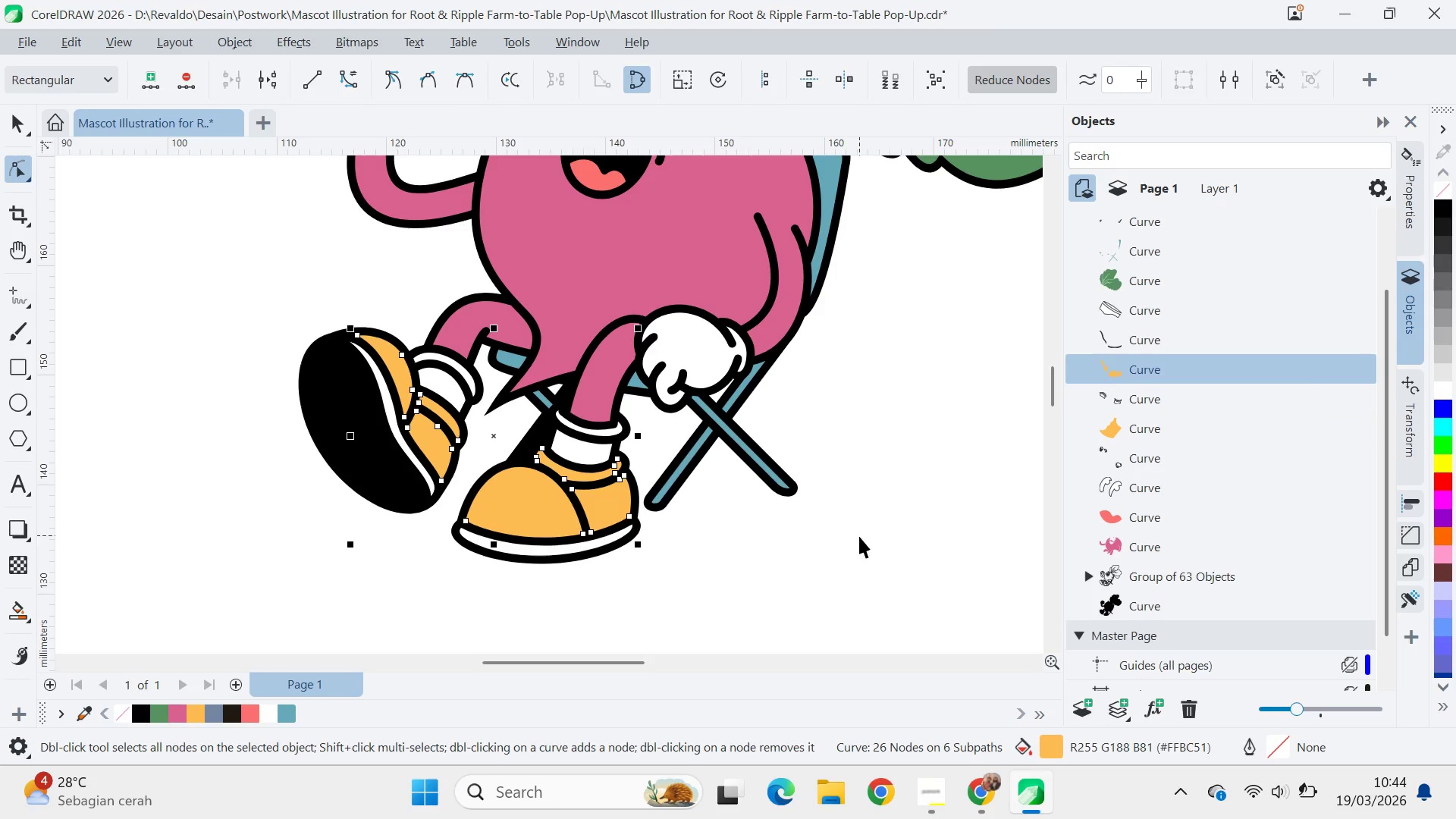 
triple_click([859, 536])
 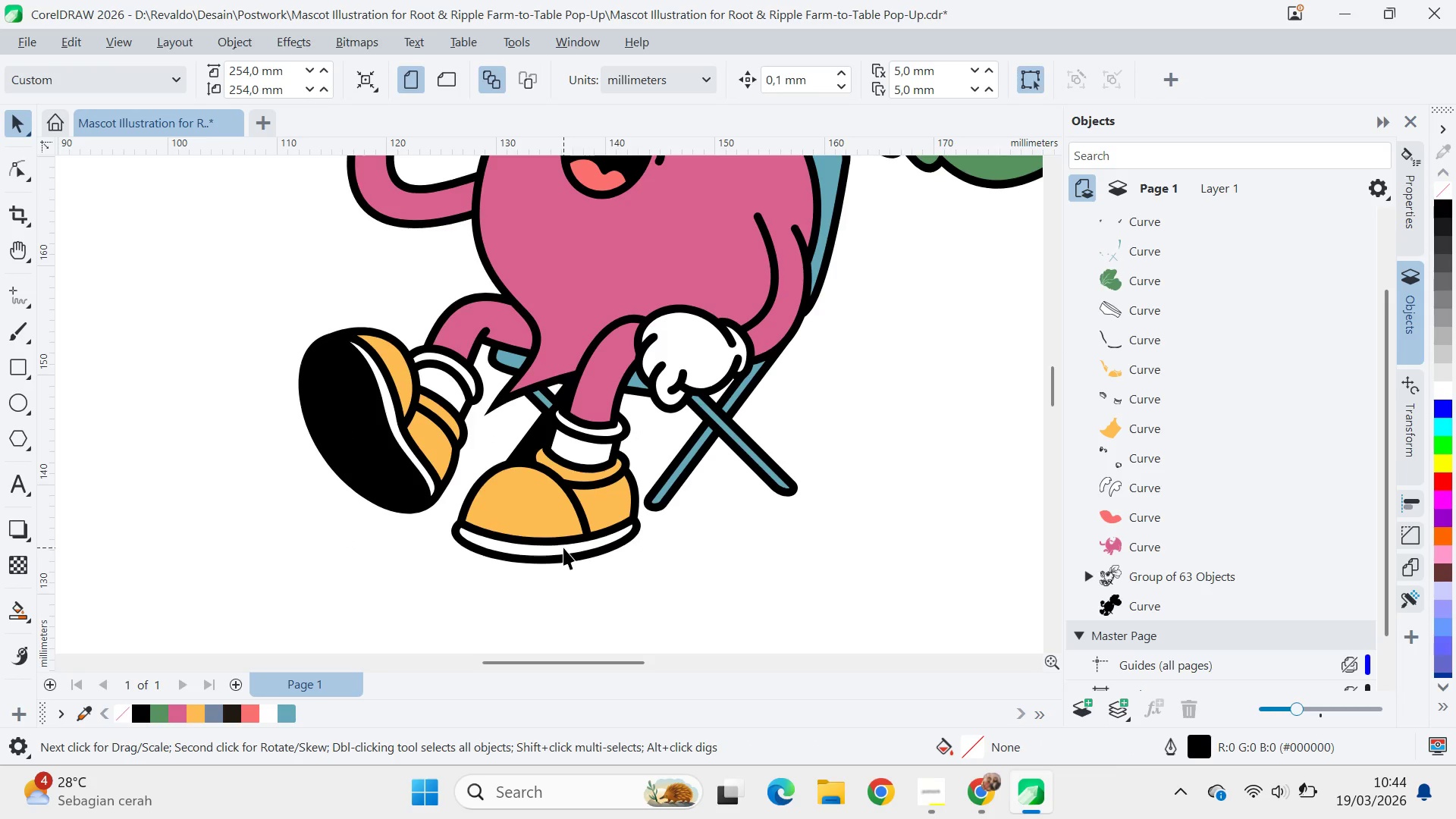 
left_click([563, 548])
 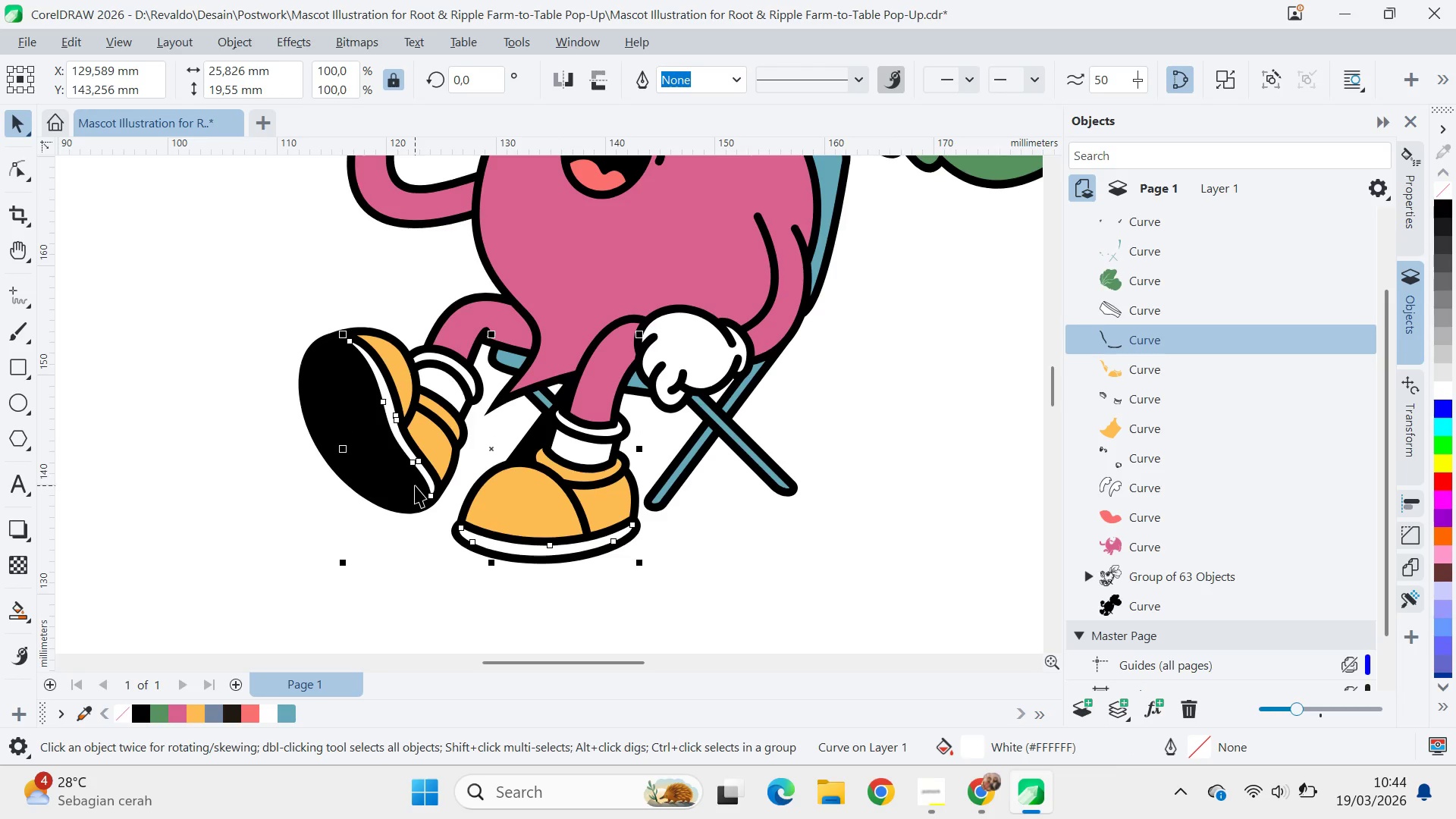 
key(A)
 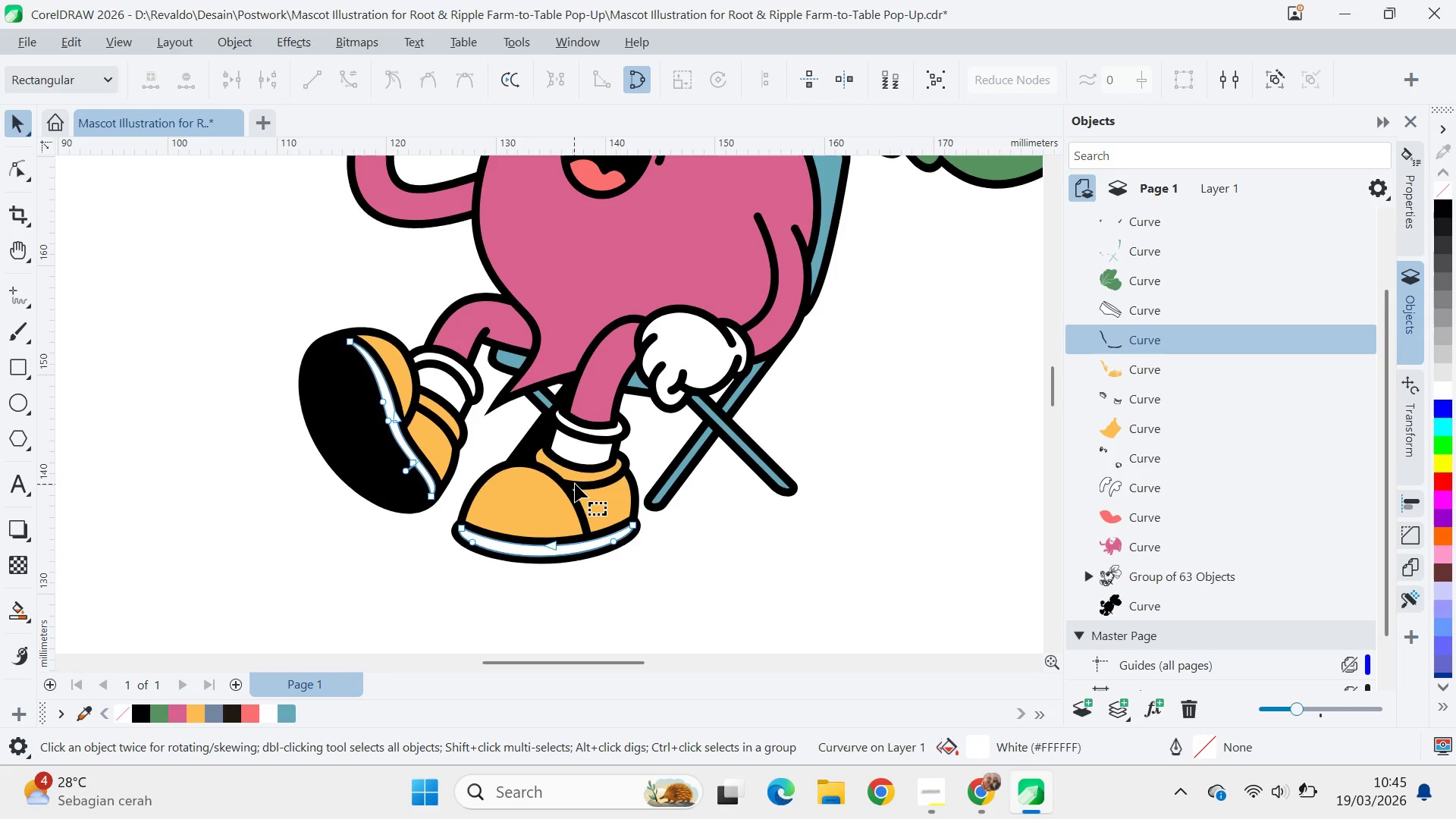 
key(Control+ControlLeft)
 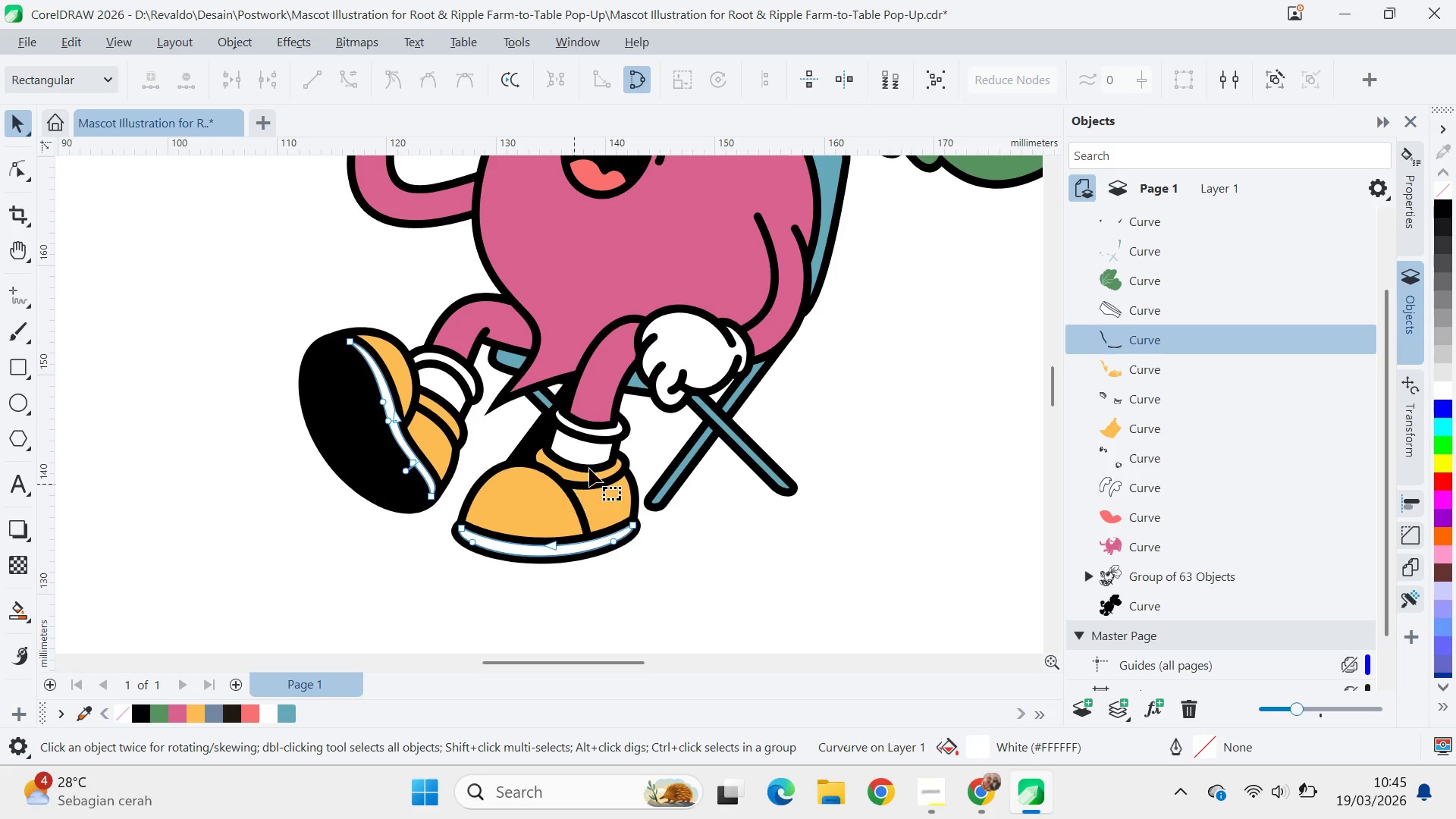 
key(Control+A)
 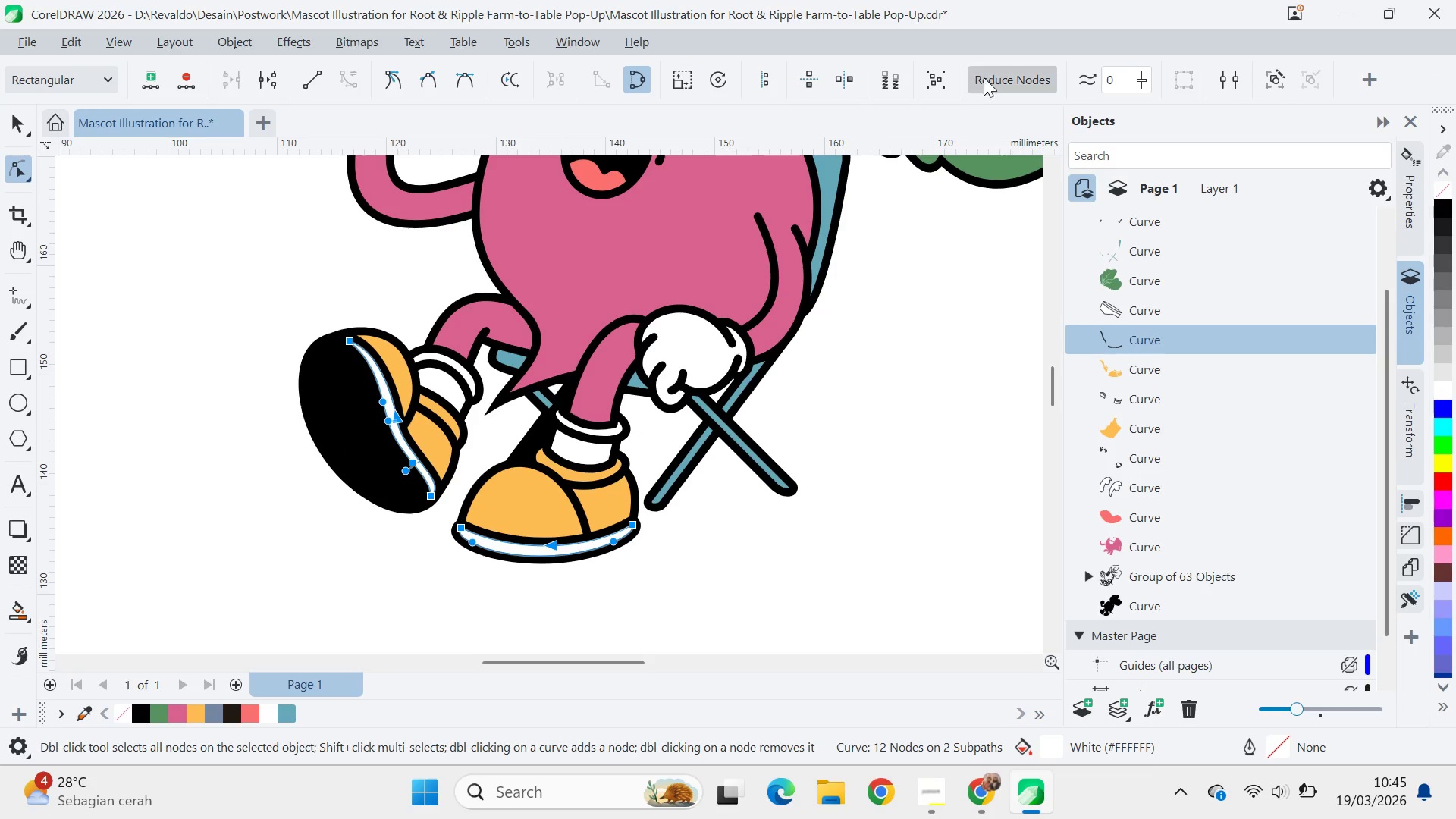 
double_click([984, 77])
 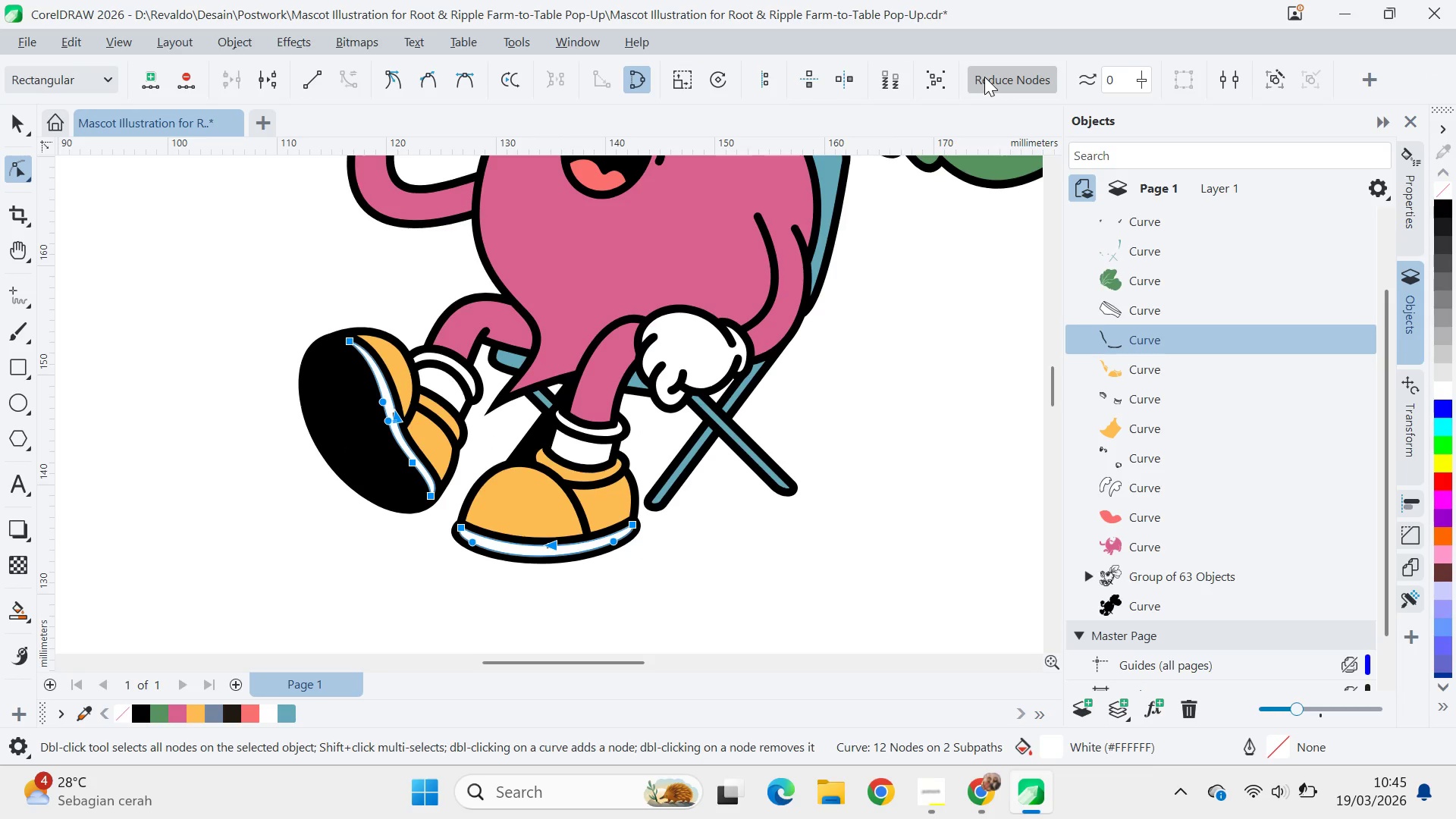 
triple_click([984, 77])
 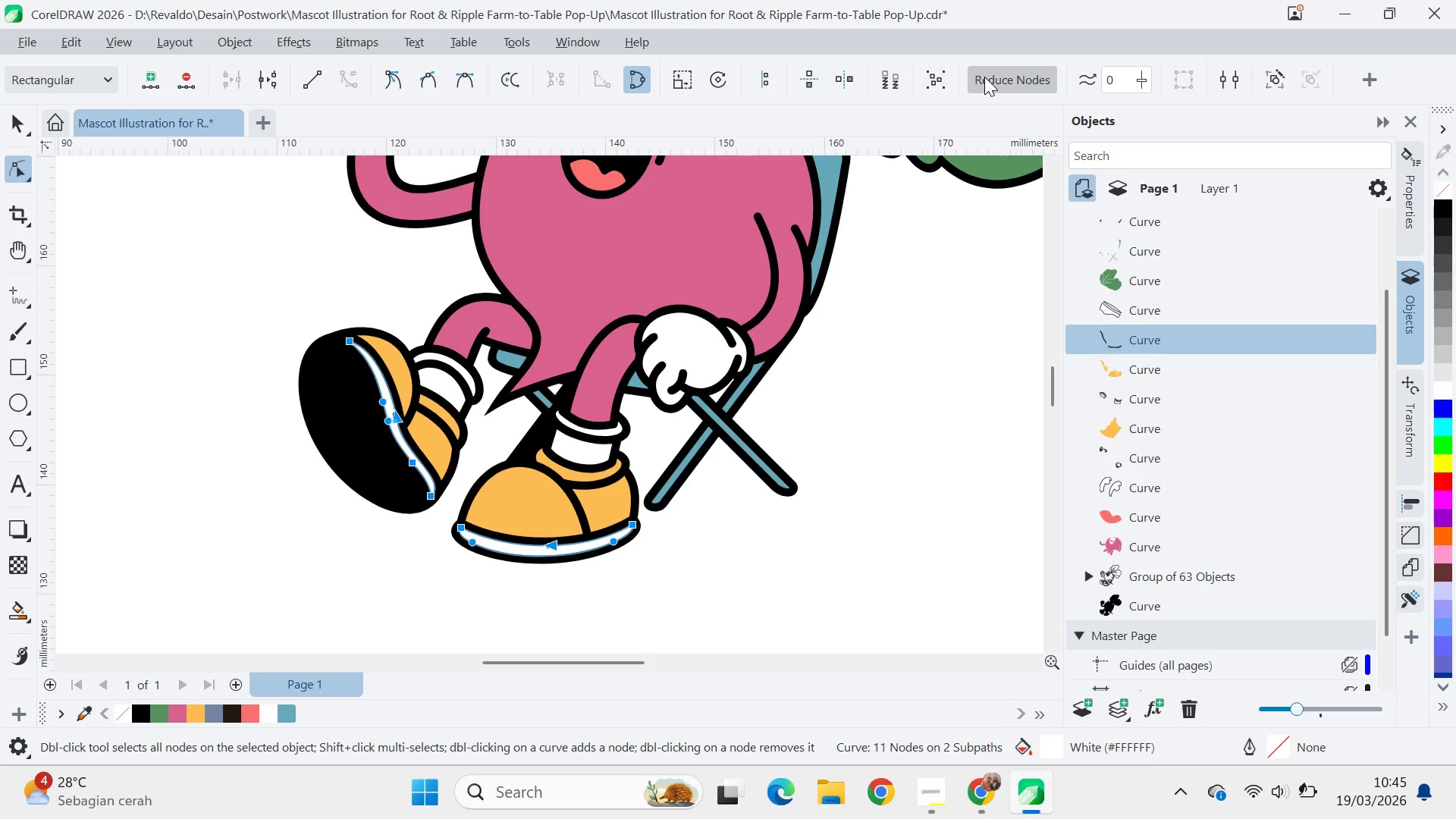 
triple_click([984, 77])
 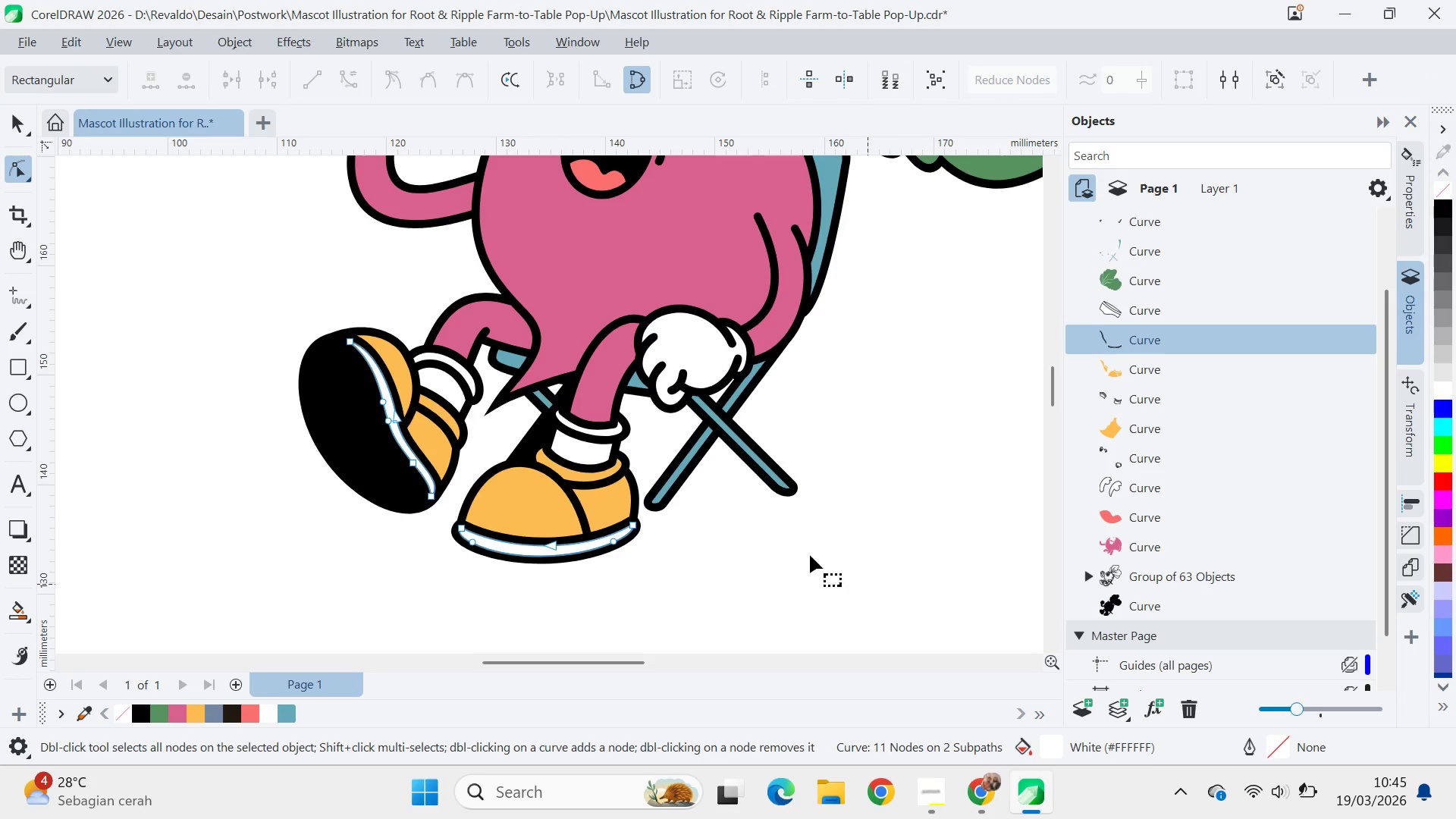 
key(Q)
 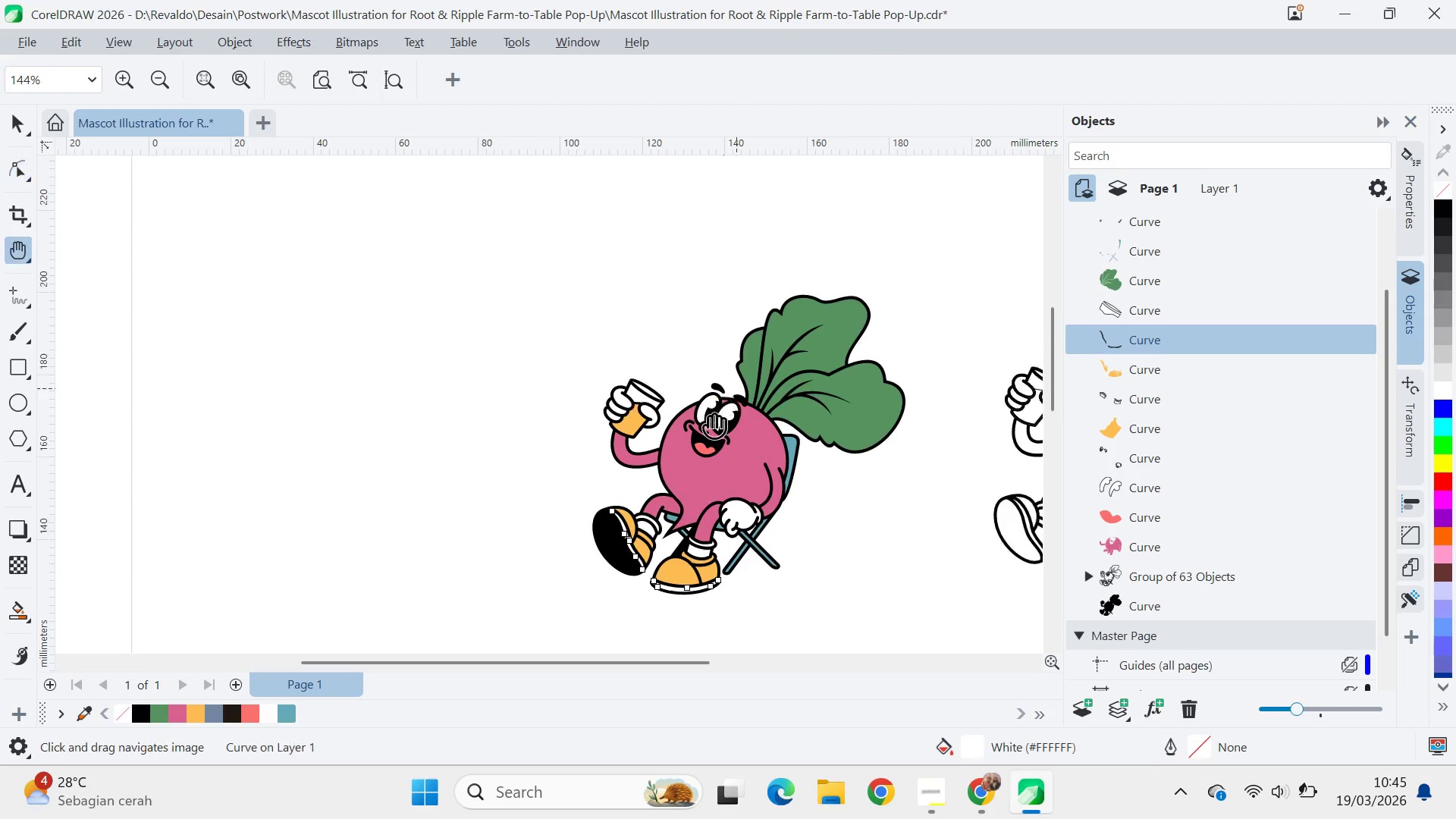 
left_click_drag(start_coordinate=[736, 354], to_coordinate=[698, 444])
 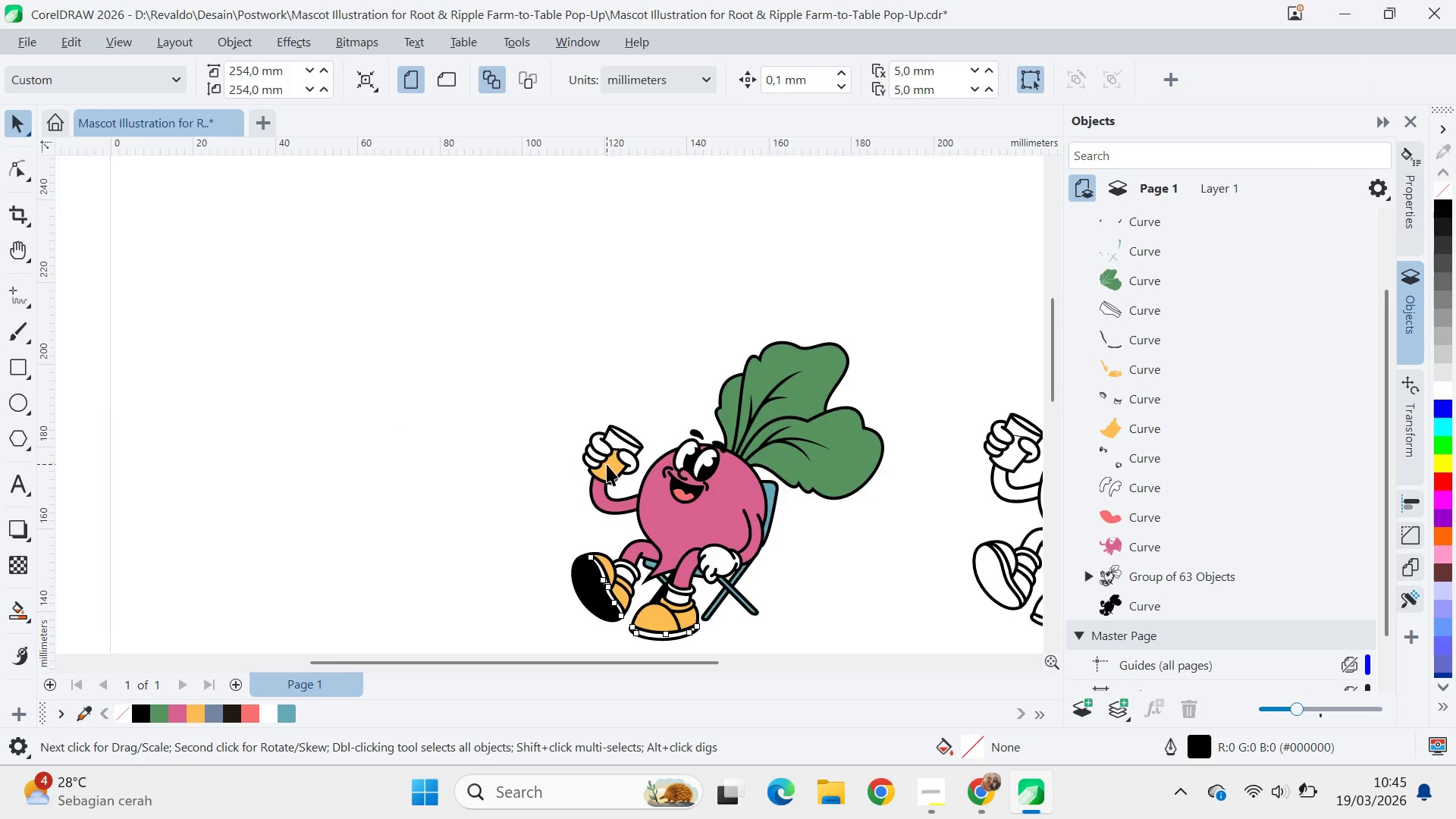 
scroll: coordinate [796, 545], scroll_direction: down, amount: 7.0
 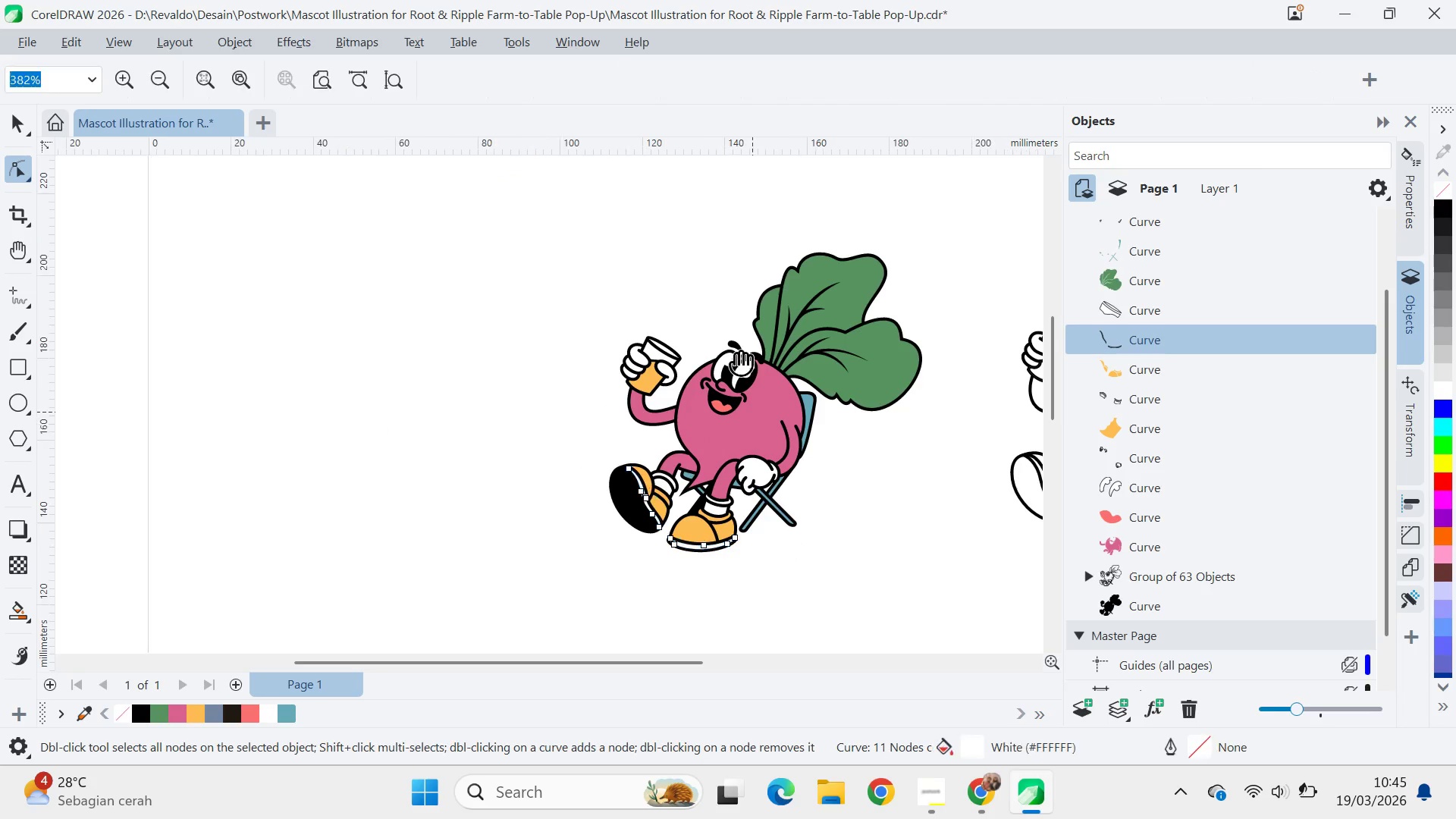 
key(V)
 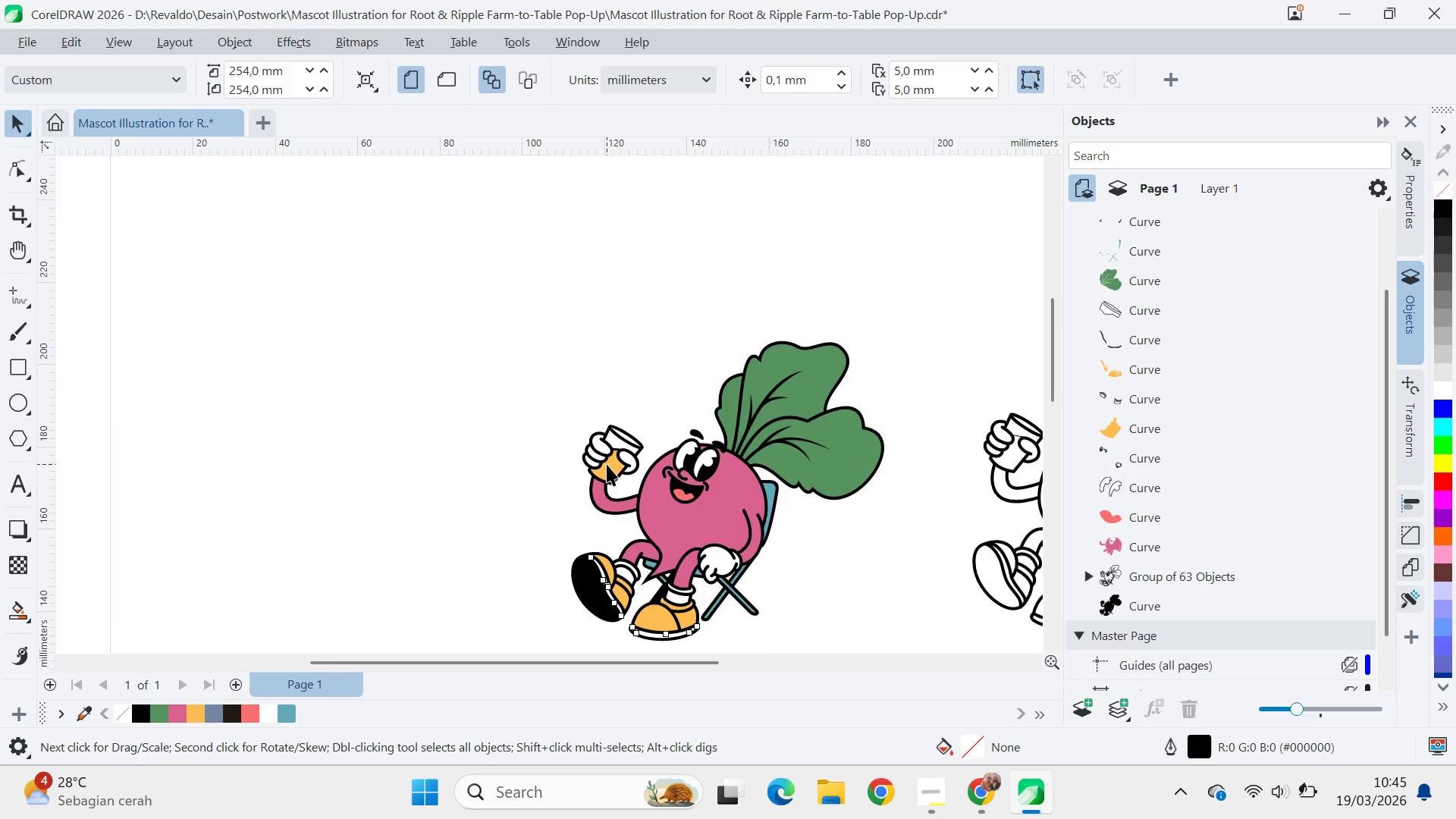 
left_click([619, 464])
 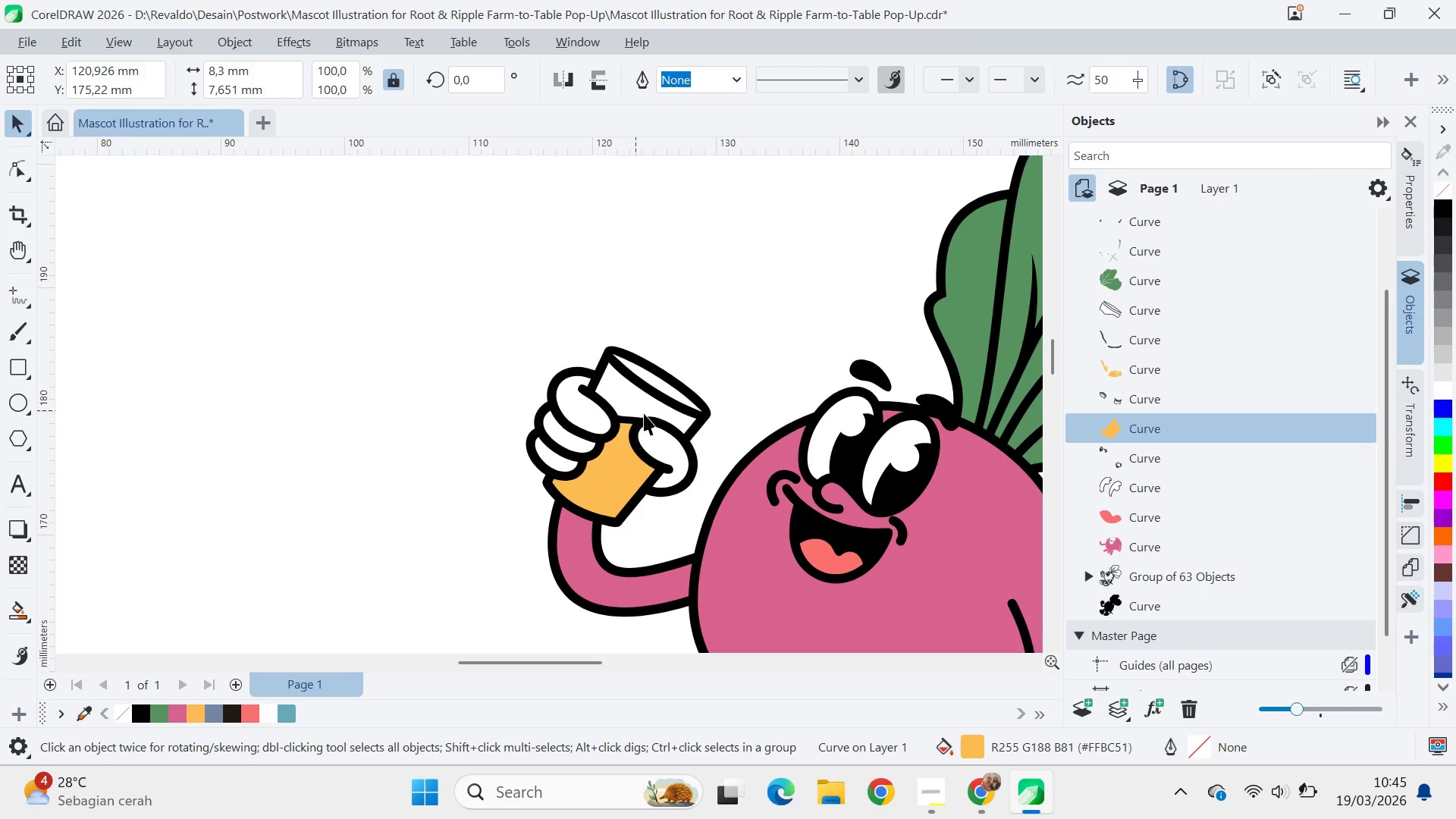 
scroll: coordinate [619, 463], scroll_direction: up, amount: 8.0
 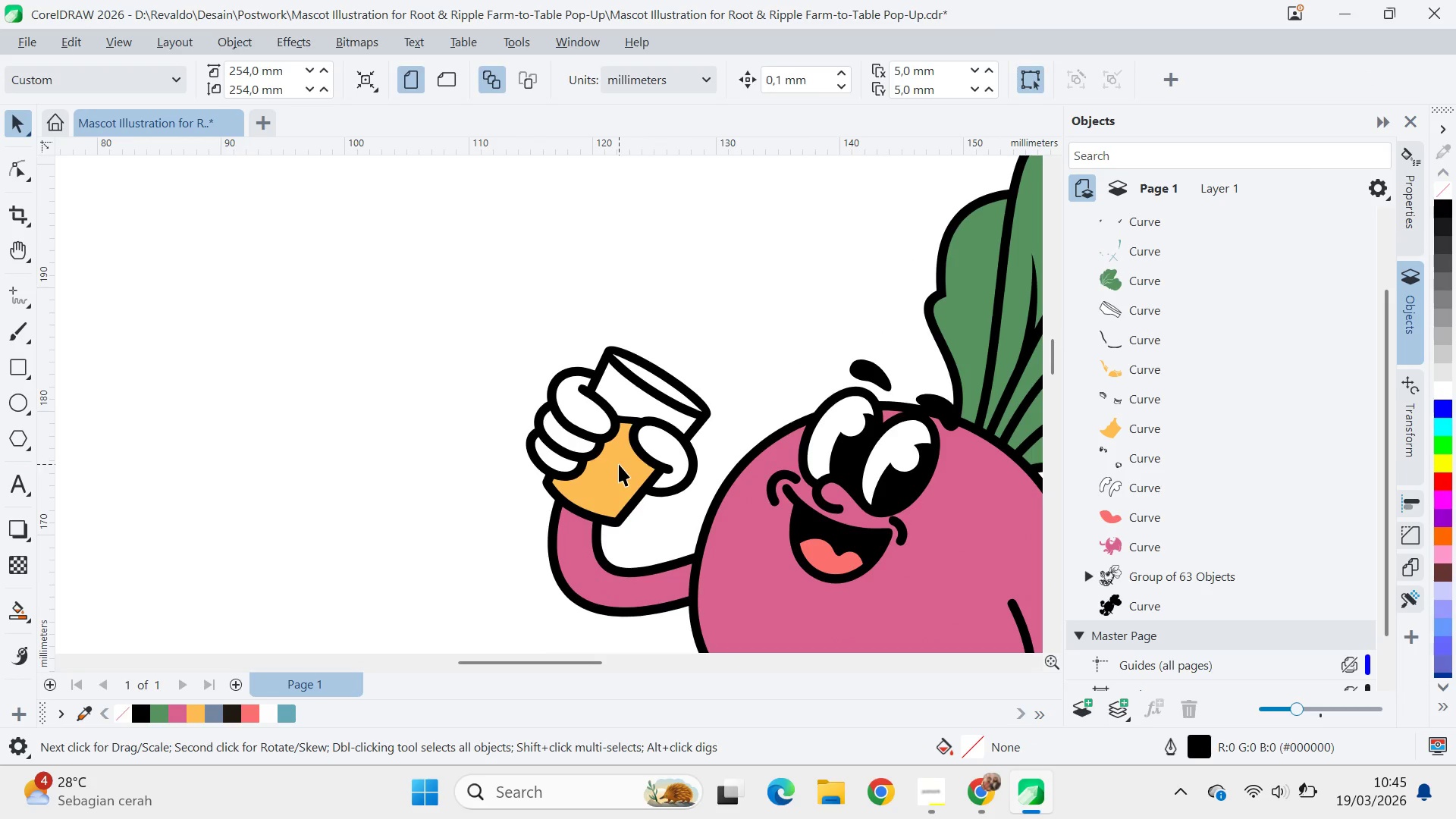 
type(qv)
 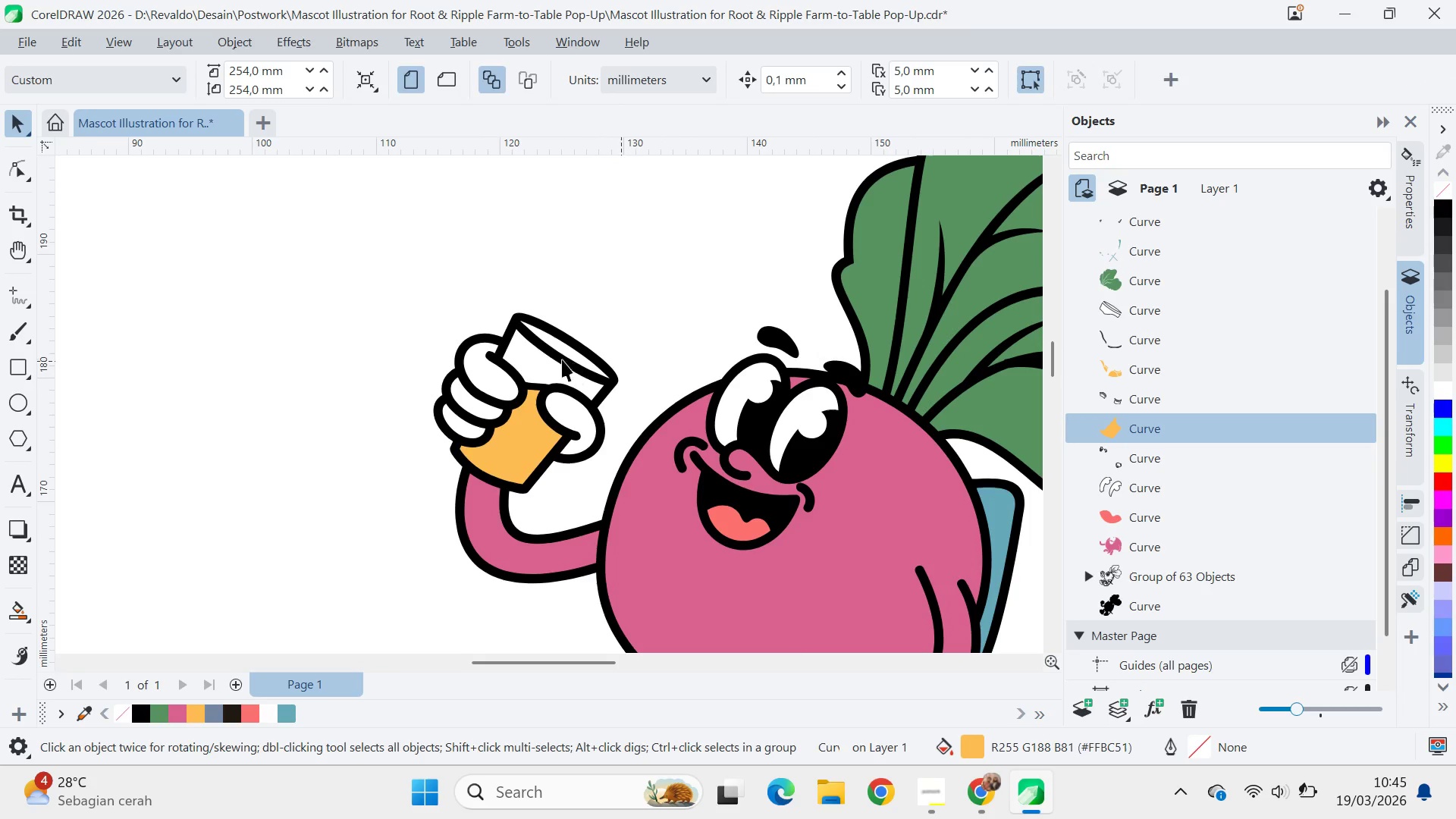 
left_click_drag(start_coordinate=[695, 390], to_coordinate=[606, 410])
 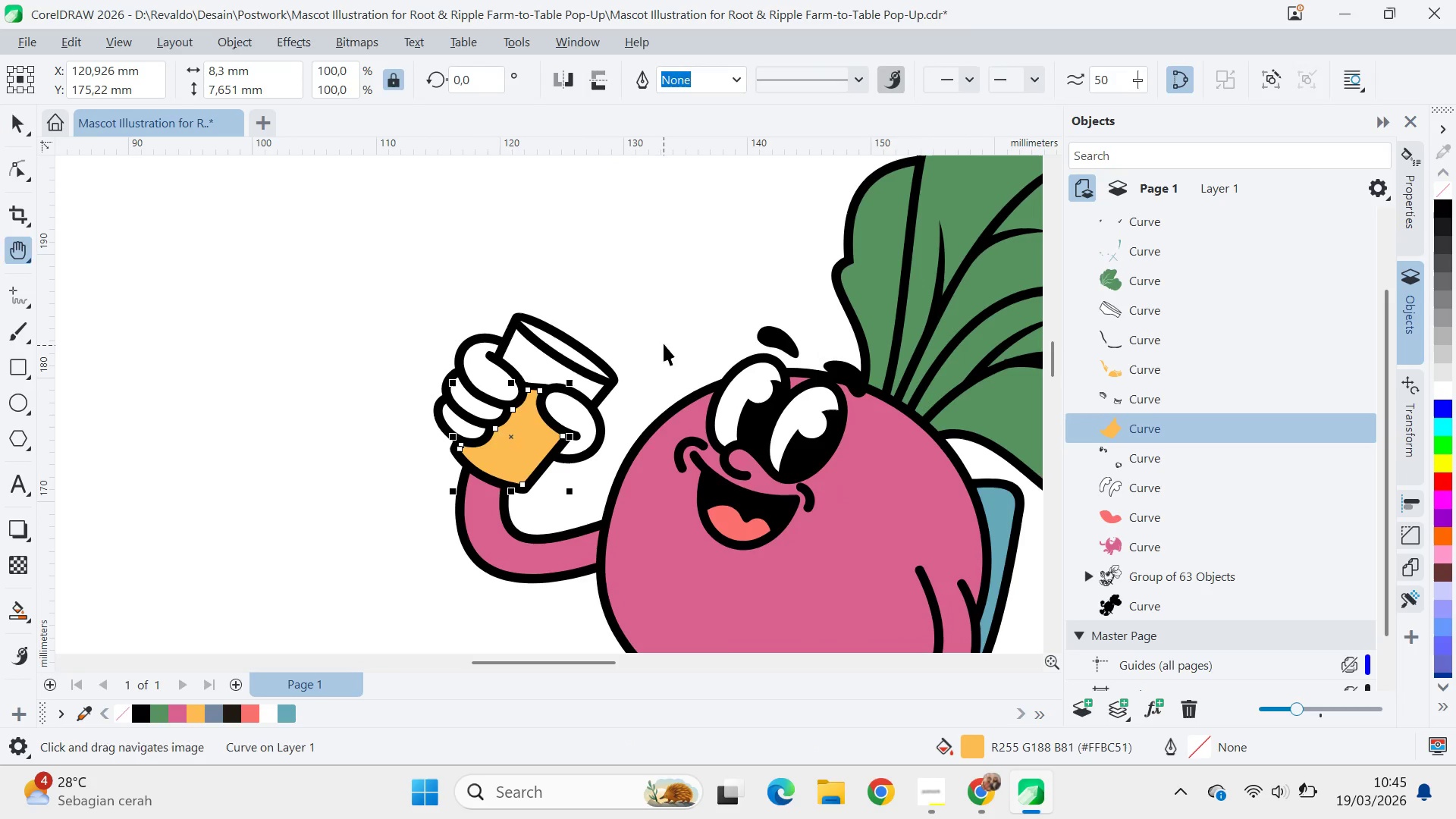 
left_click([664, 344])
 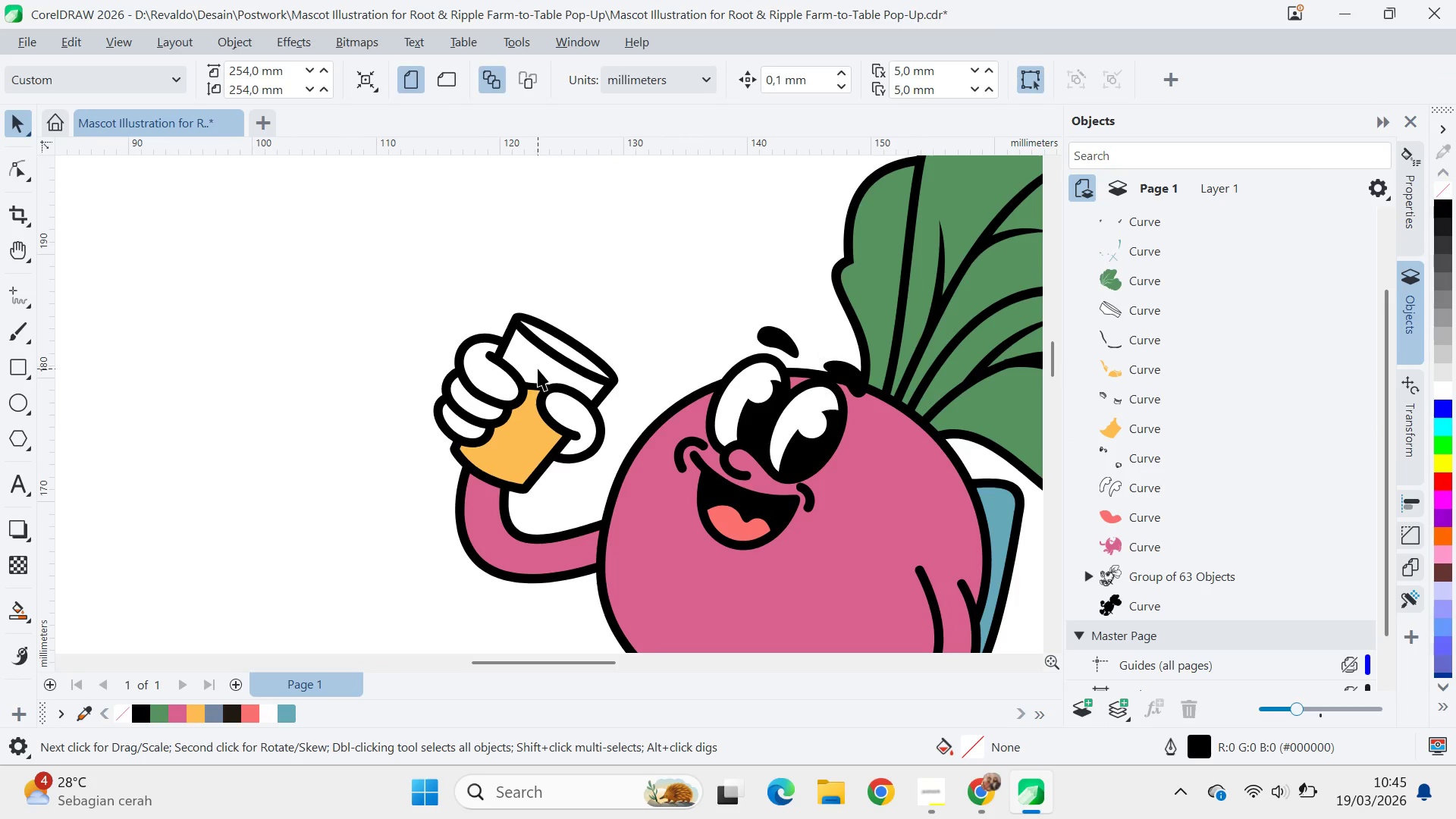 
left_click_drag(start_coordinate=[538, 369], to_coordinate=[594, 338])
 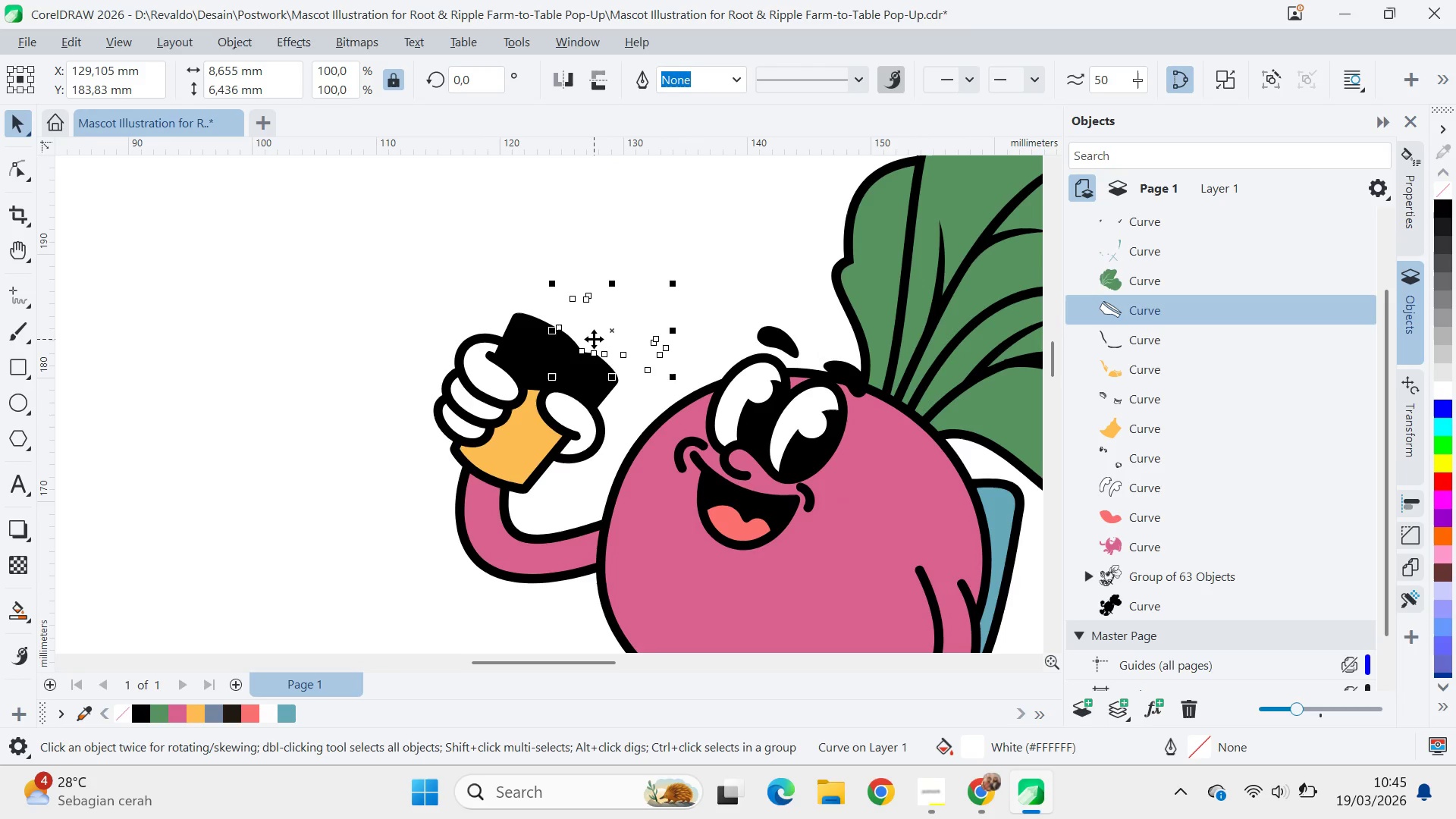 
key(Control+Z)
 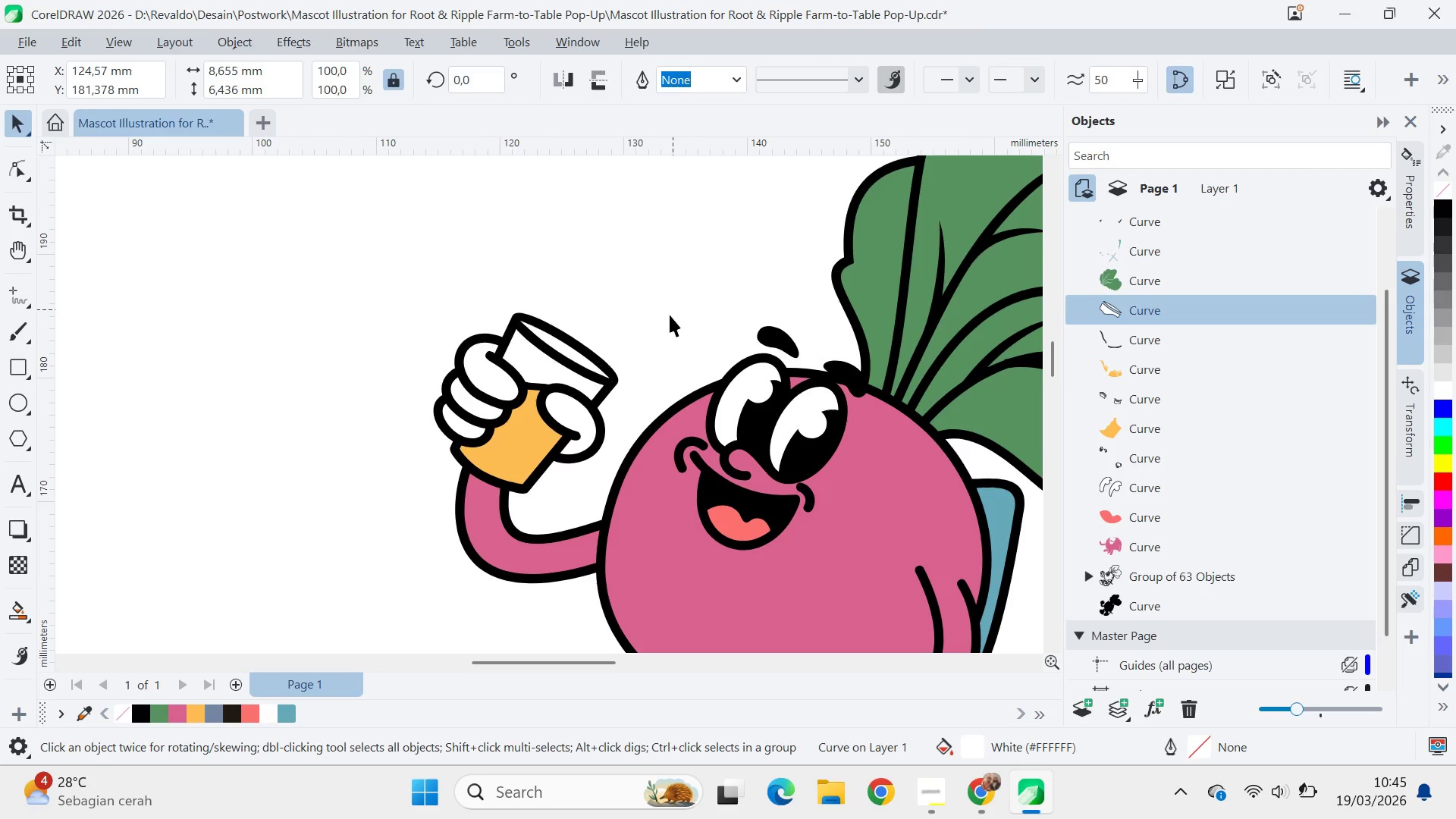 
left_click_drag(start_coordinate=[673, 310], to_coordinate=[662, 323])
 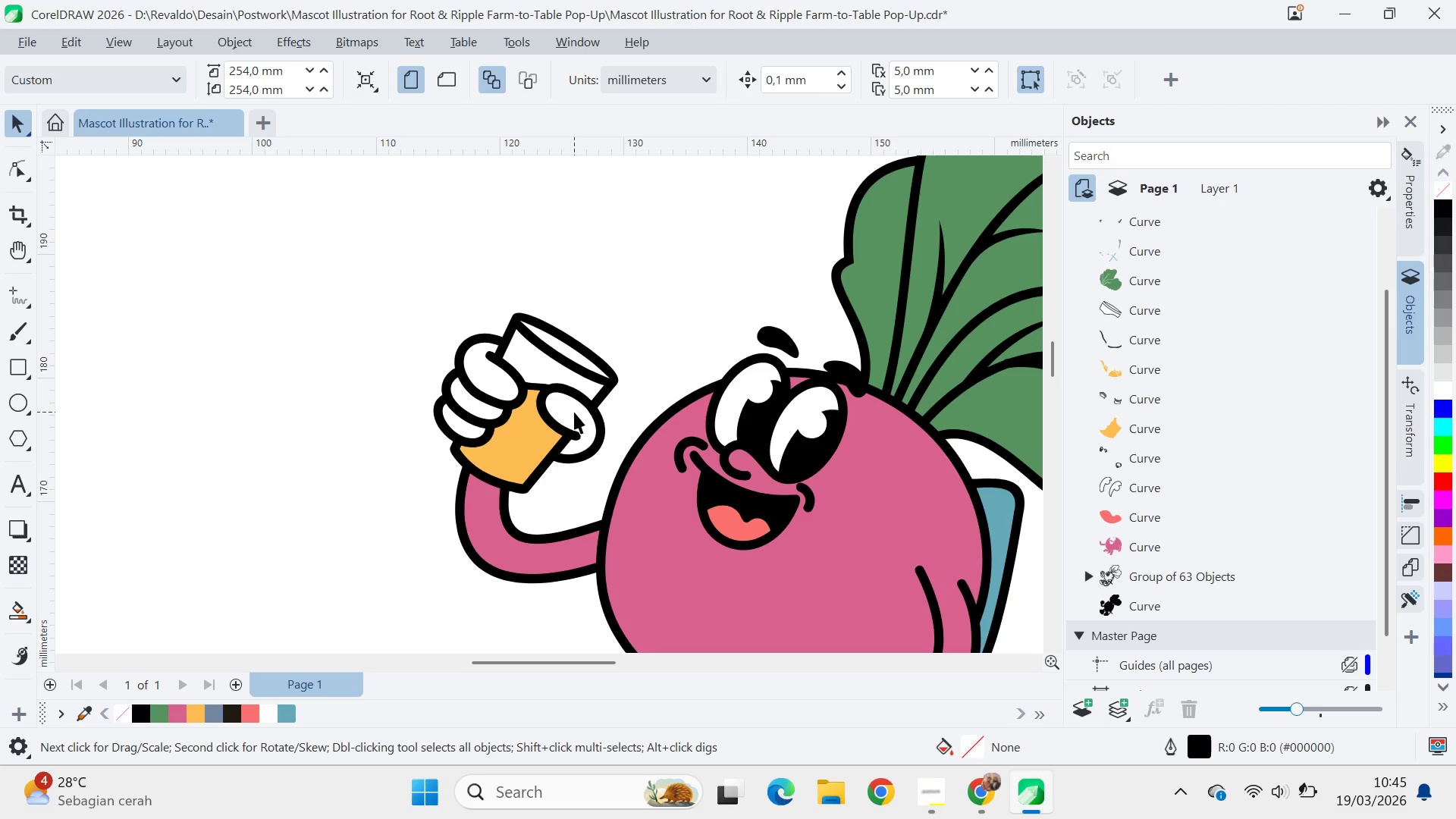 
left_click_drag(start_coordinate=[574, 412], to_coordinate=[647, 412])
 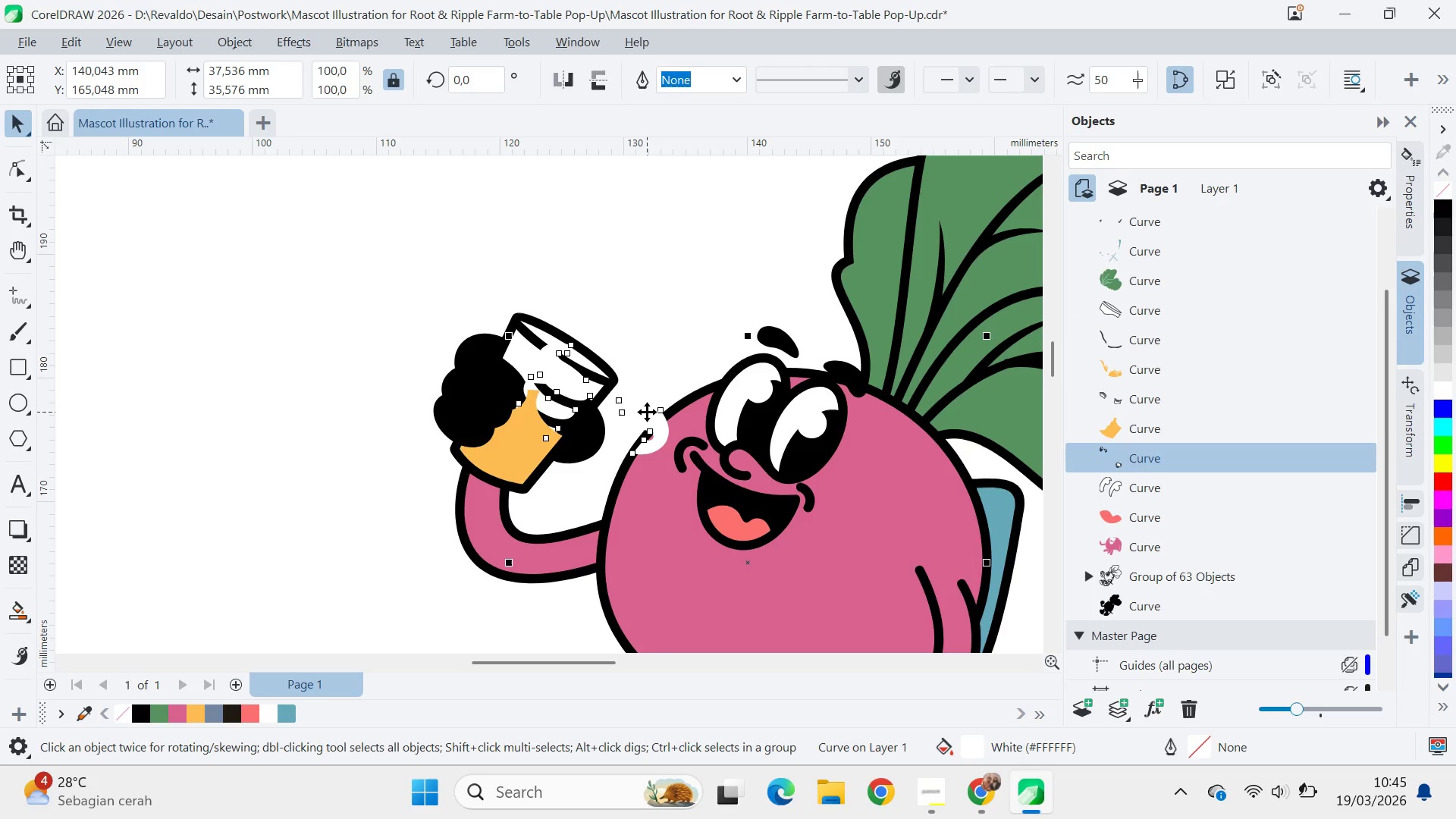 
key(Control+Z)
 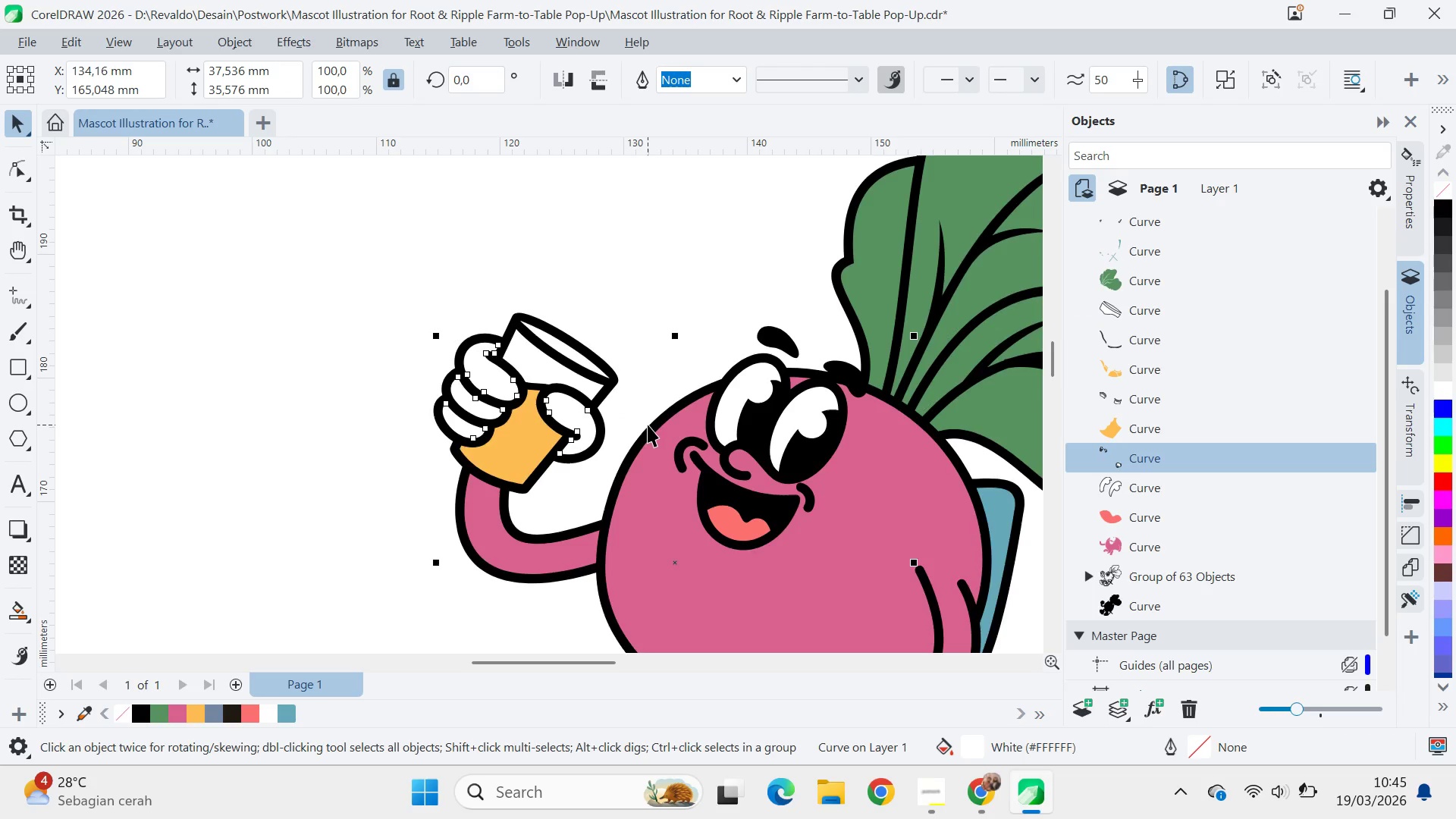 
scroll: coordinate [647, 422], scroll_direction: down, amount: 9.0
 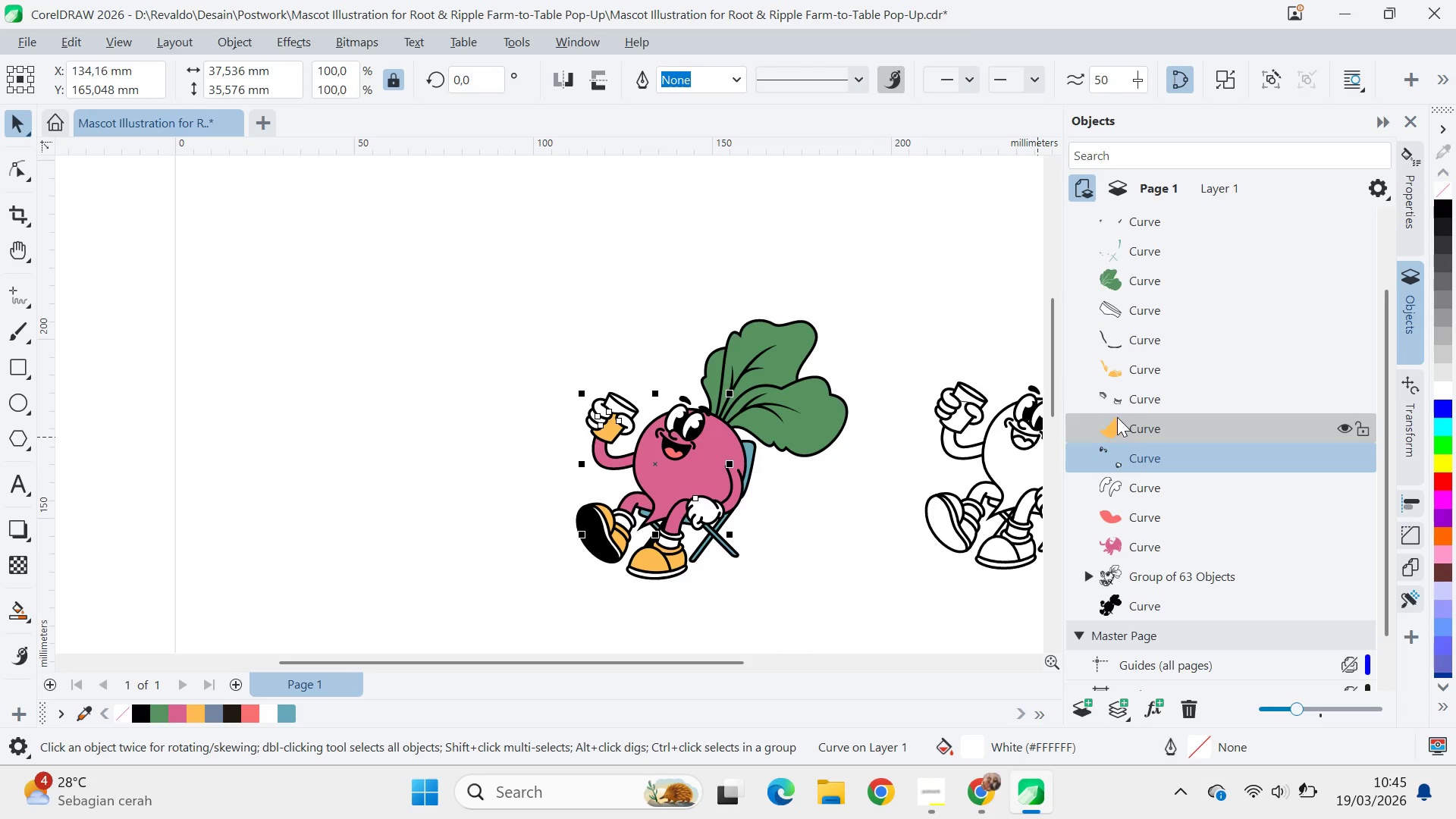 
scroll: coordinate [1121, 414], scroll_direction: up, amount: 5.0
 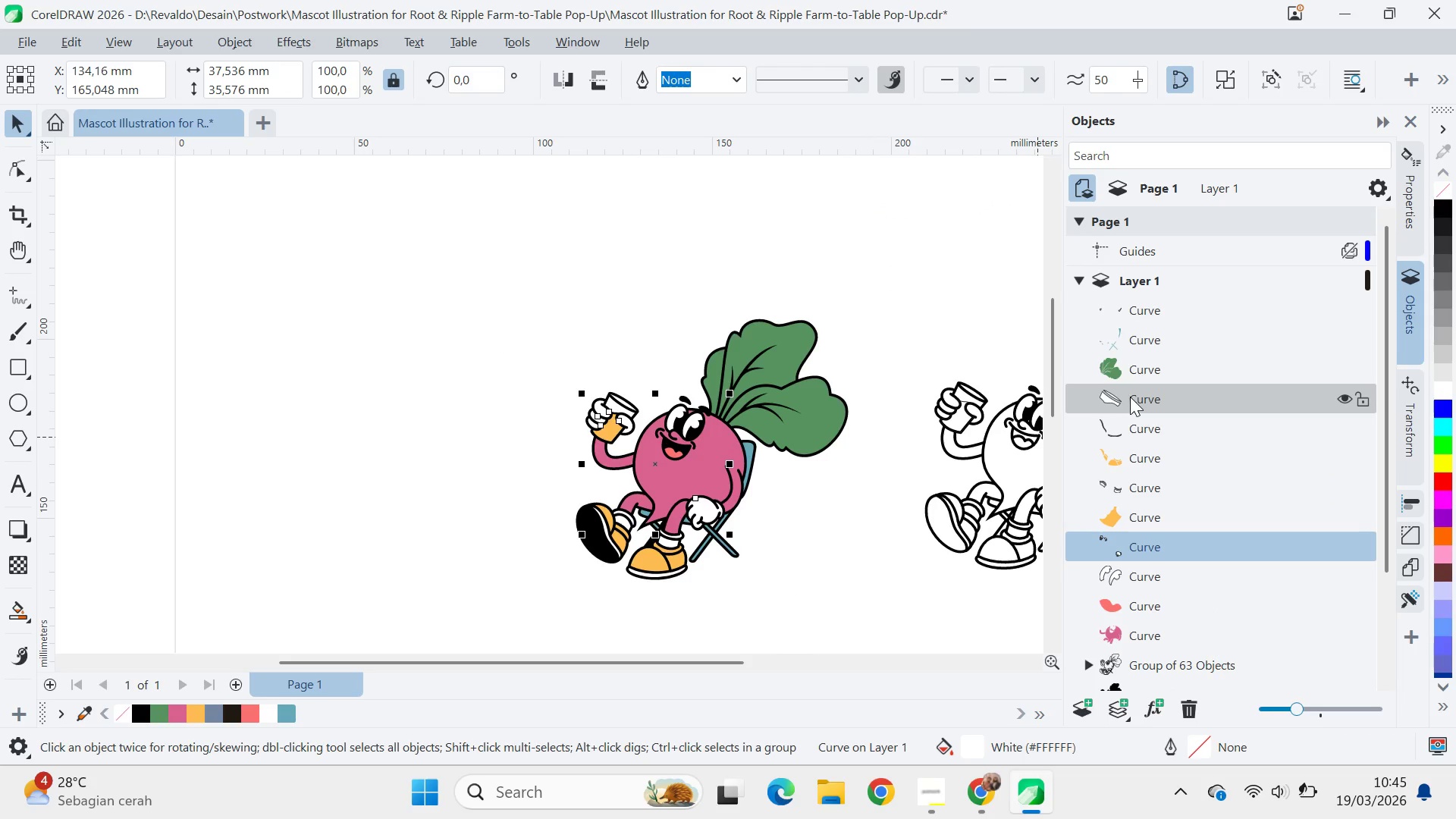 
left_click([1130, 397])
 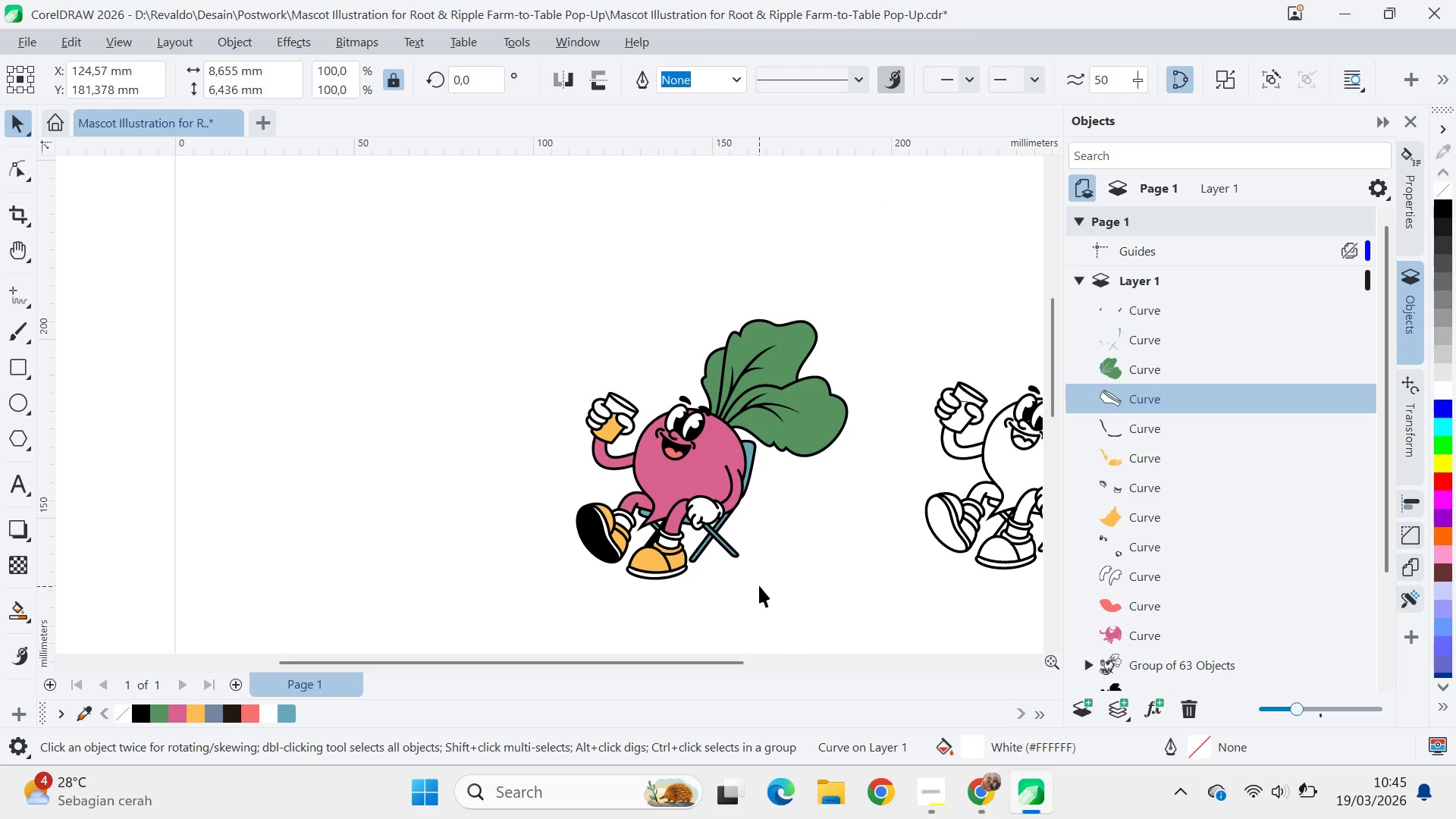 
scroll: coordinate [800, 485], scroll_direction: up, amount: 1.0
 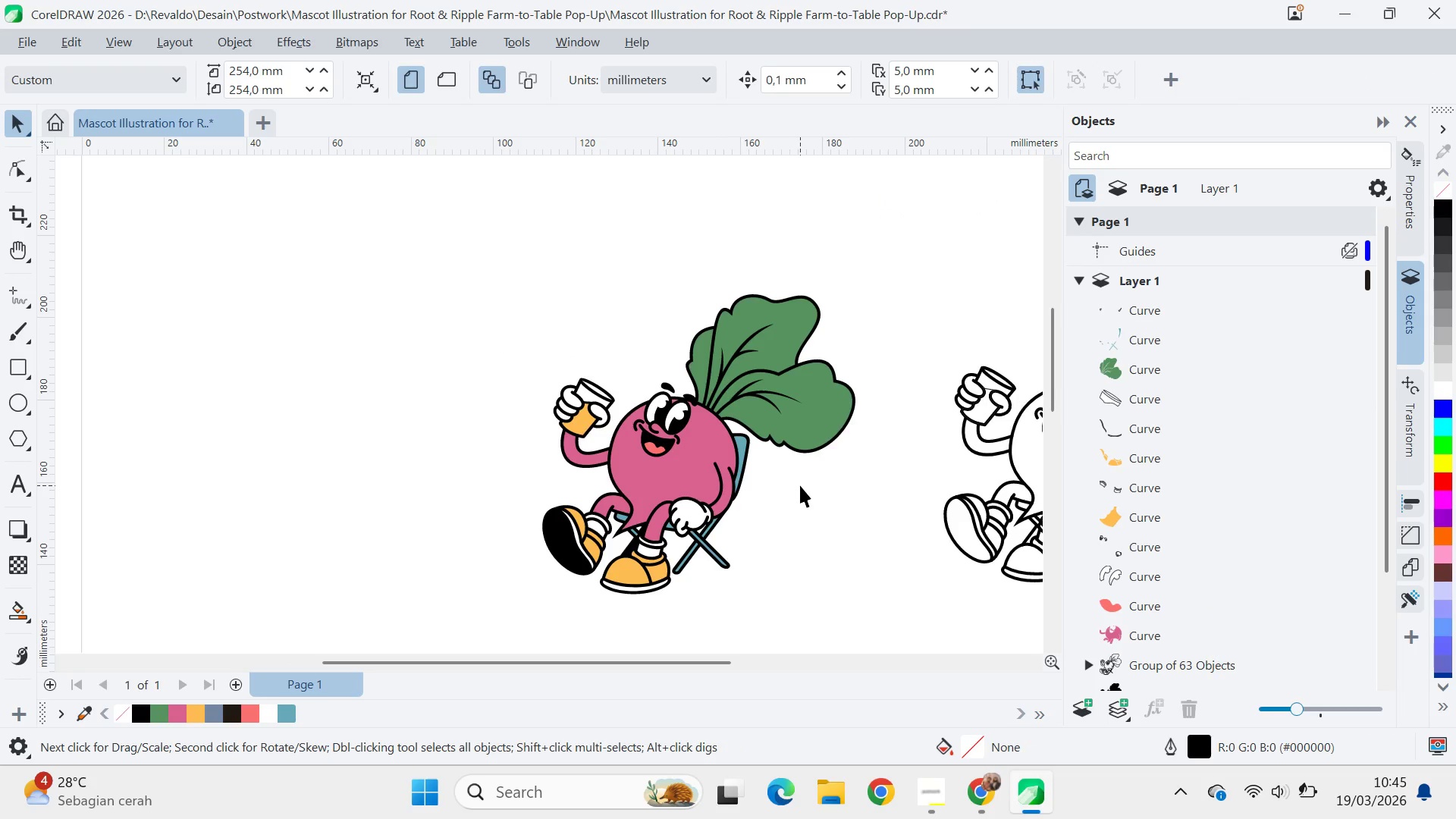 
scroll: coordinate [800, 485], scroll_direction: down, amount: 7.0